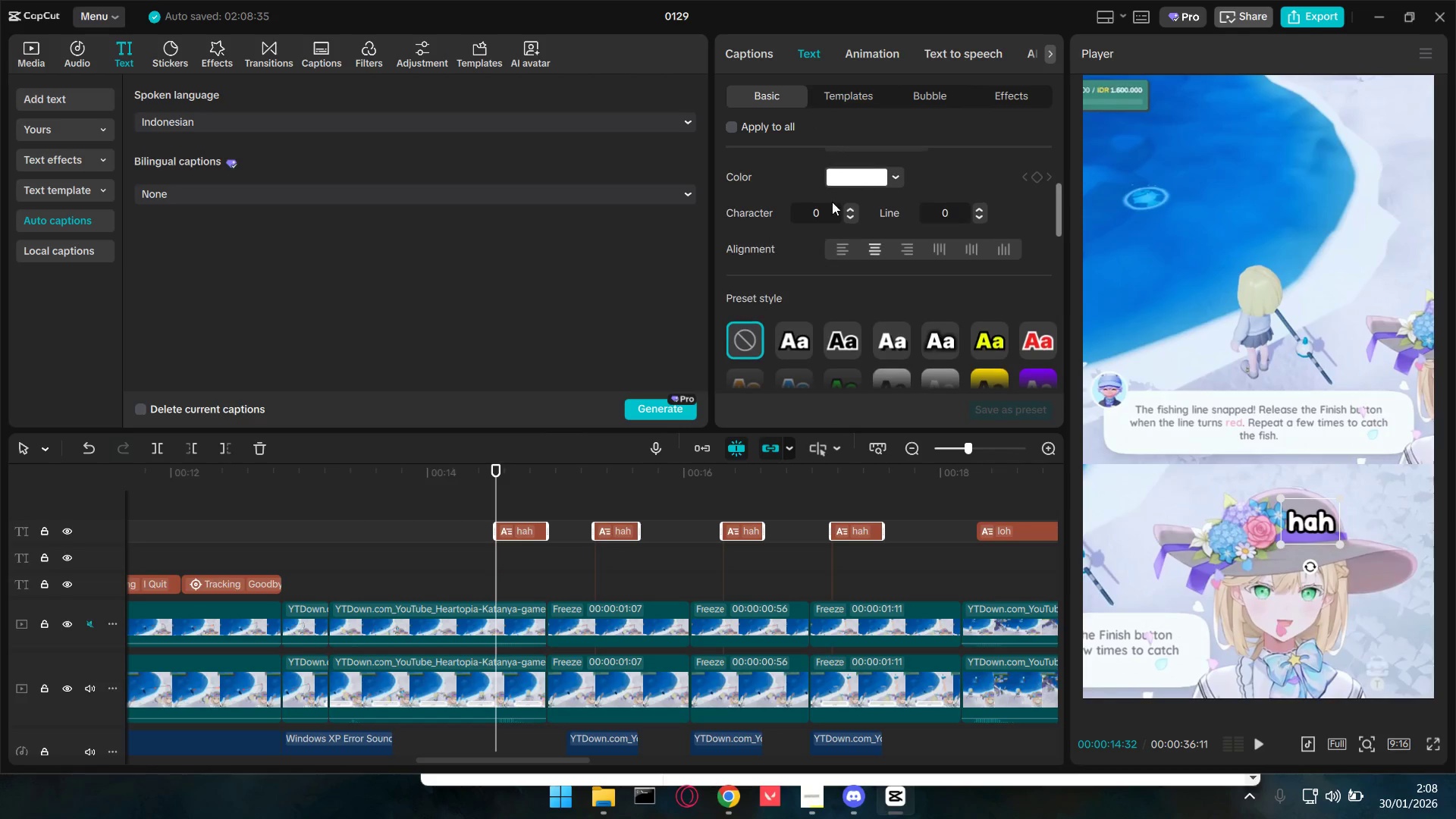 
left_click([845, 180])
 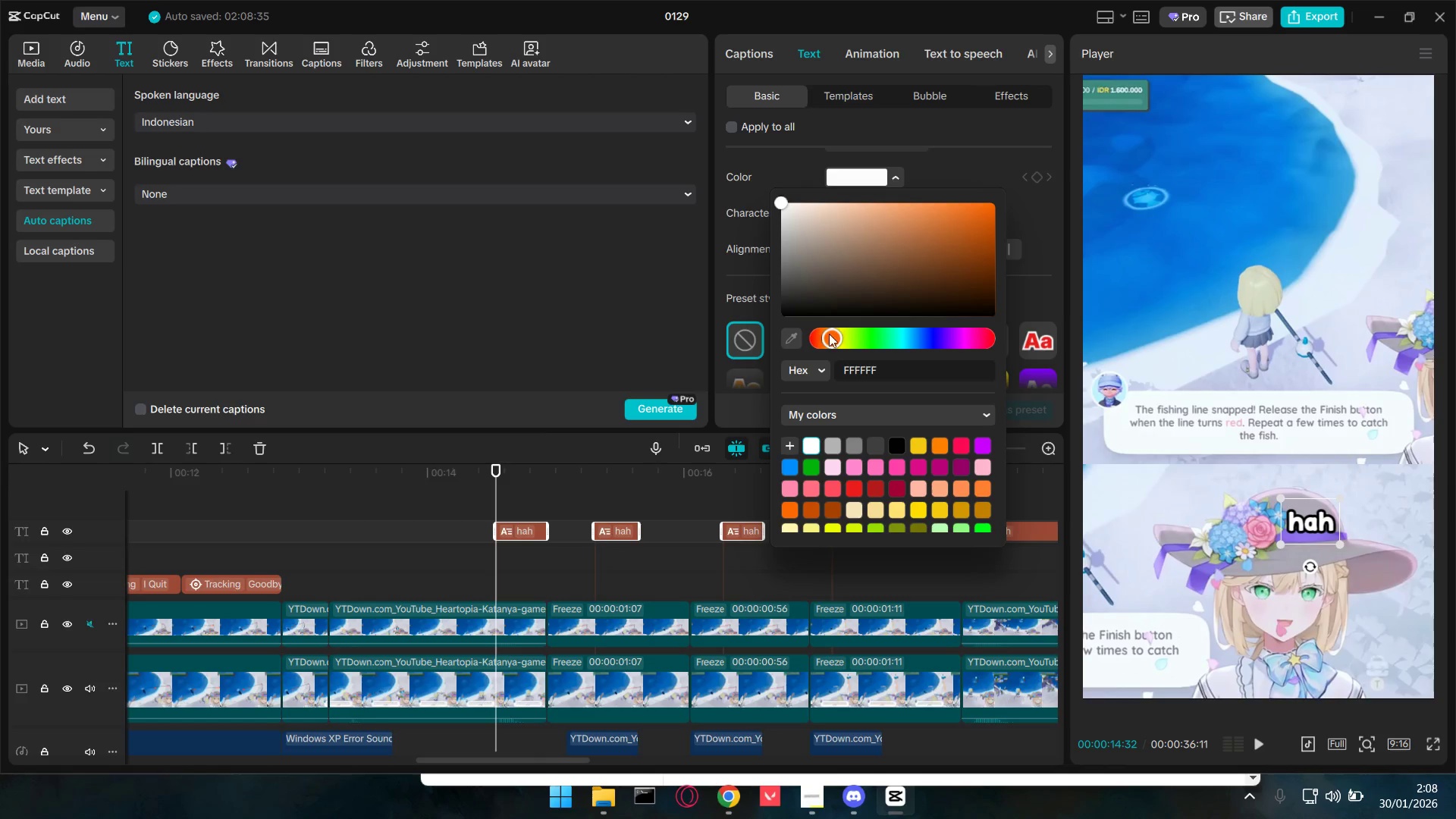 
double_click([797, 352])
 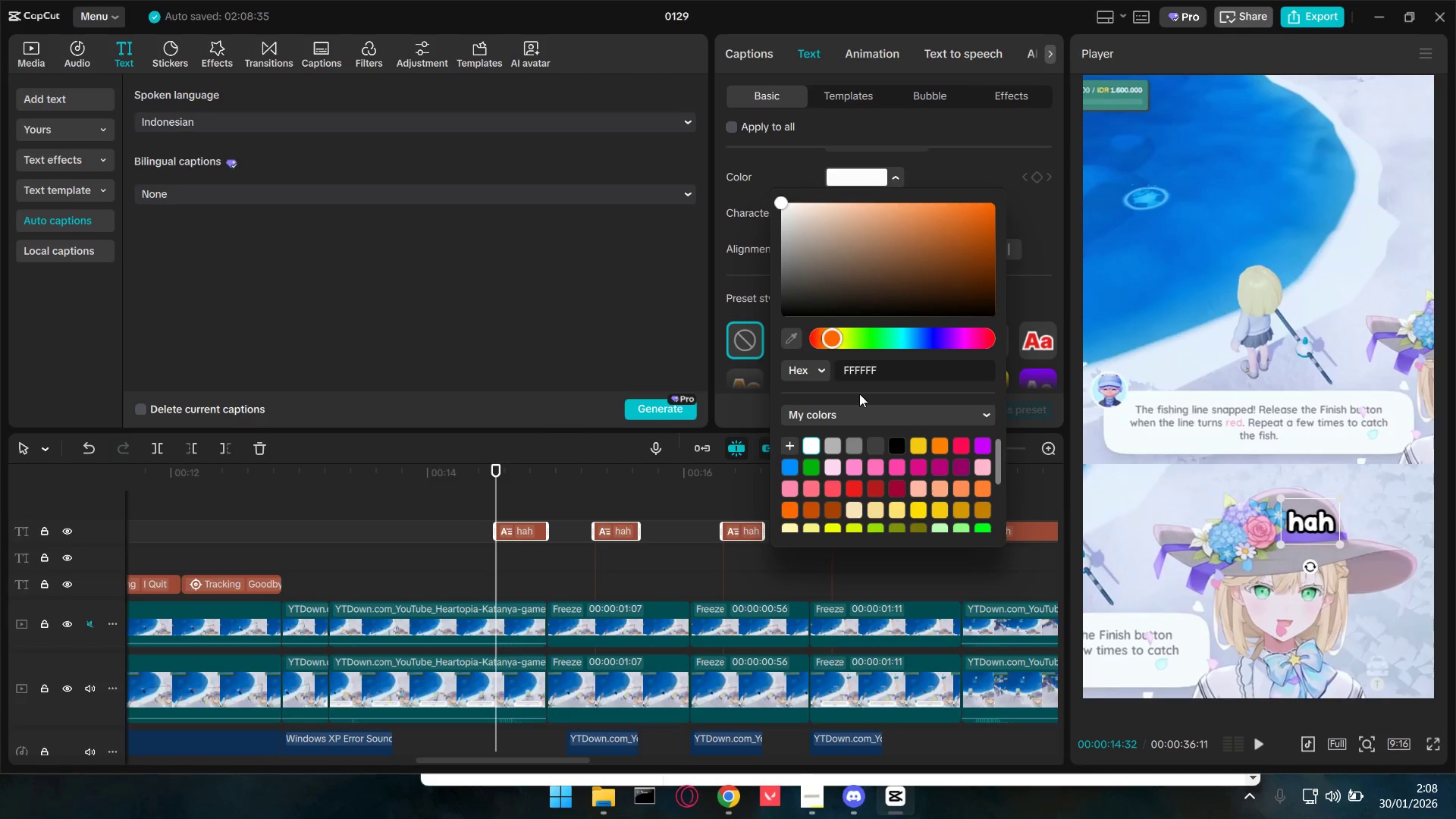 
left_click([783, 340])
 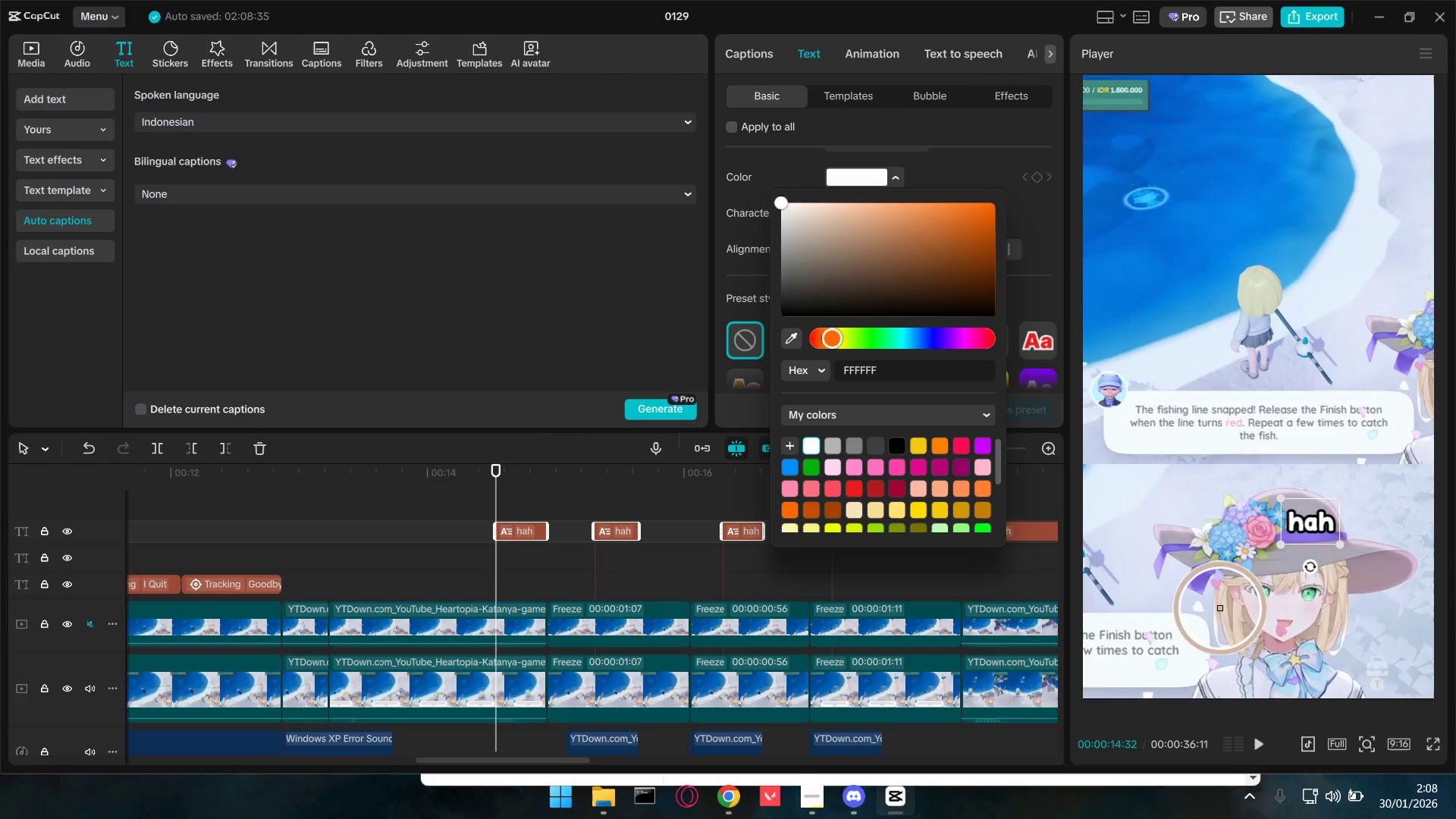 
left_click([1223, 605])
 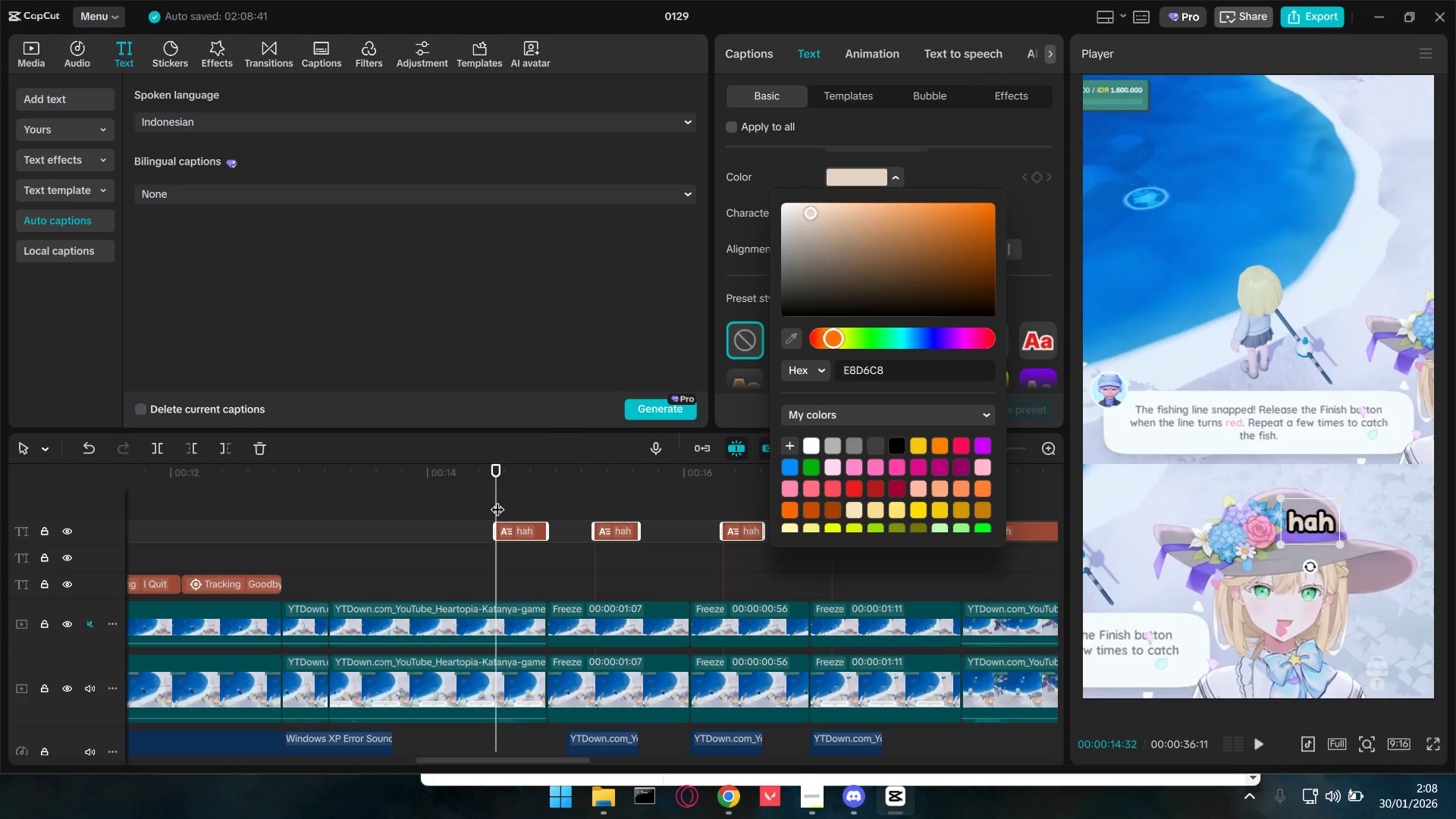 
double_click([520, 524])
 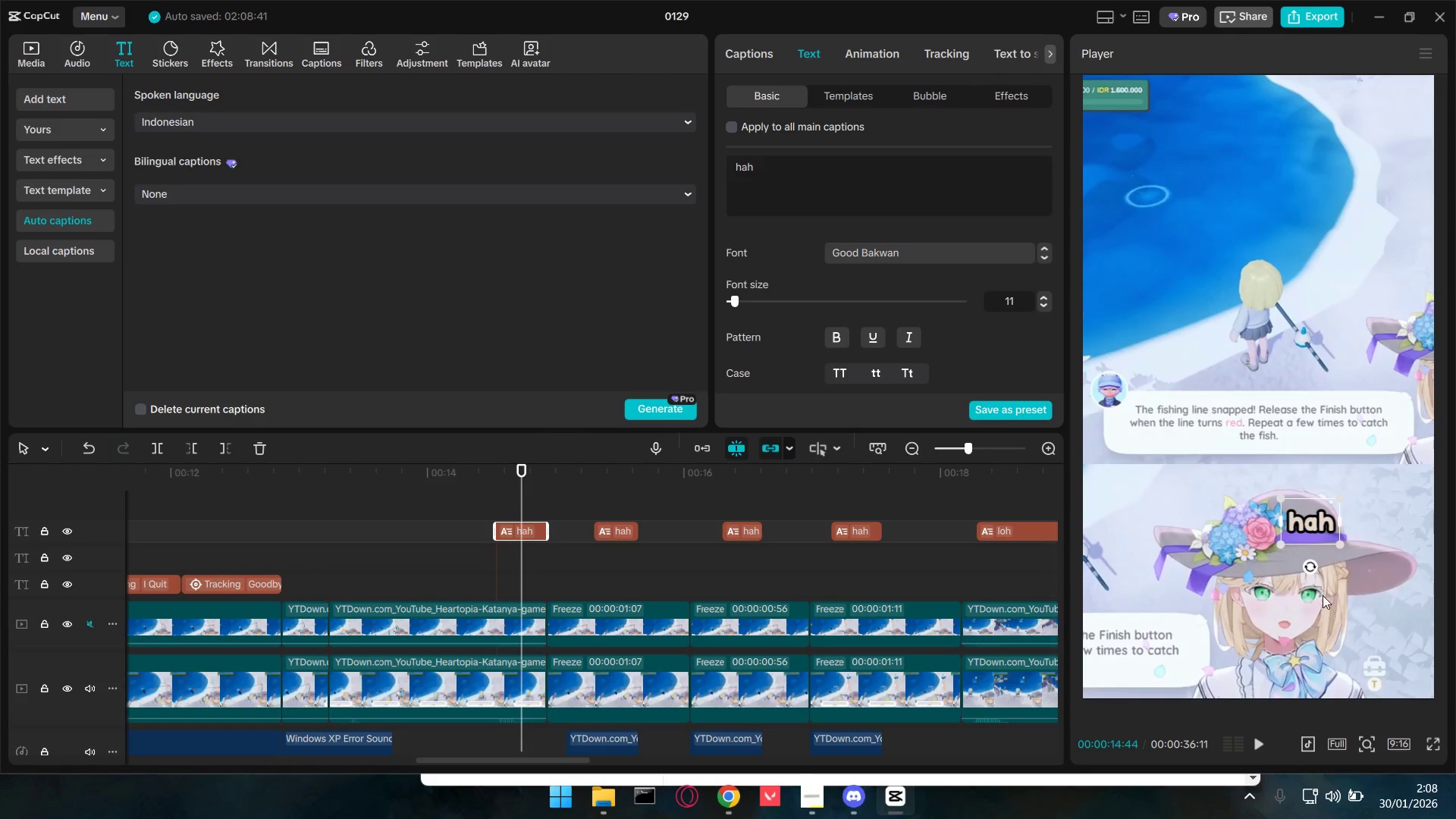 
left_click_drag(start_coordinate=[1312, 568], to_coordinate=[1325, 568])
 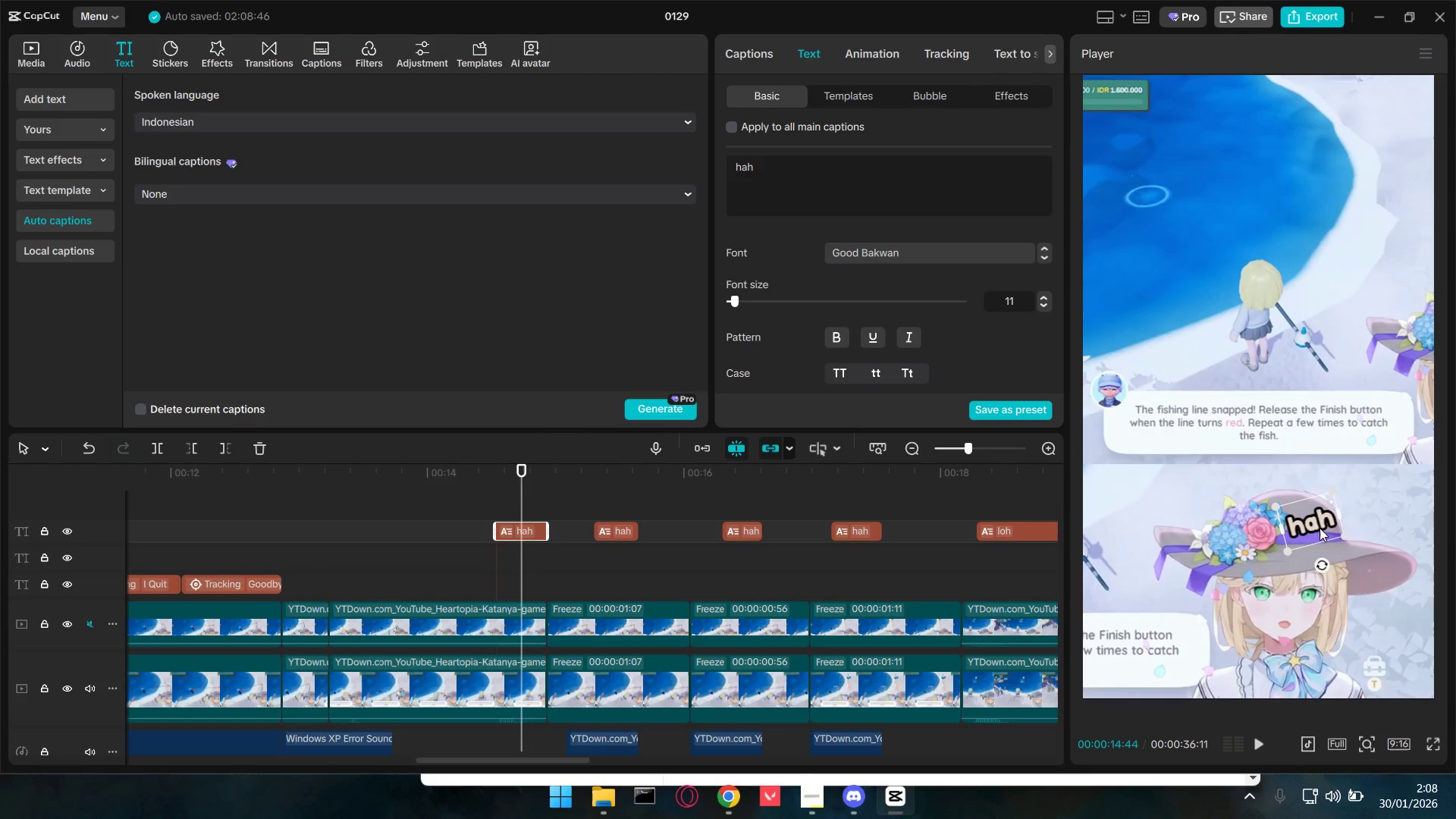 
left_click_drag(start_coordinate=[1316, 515], to_coordinate=[1327, 607])
 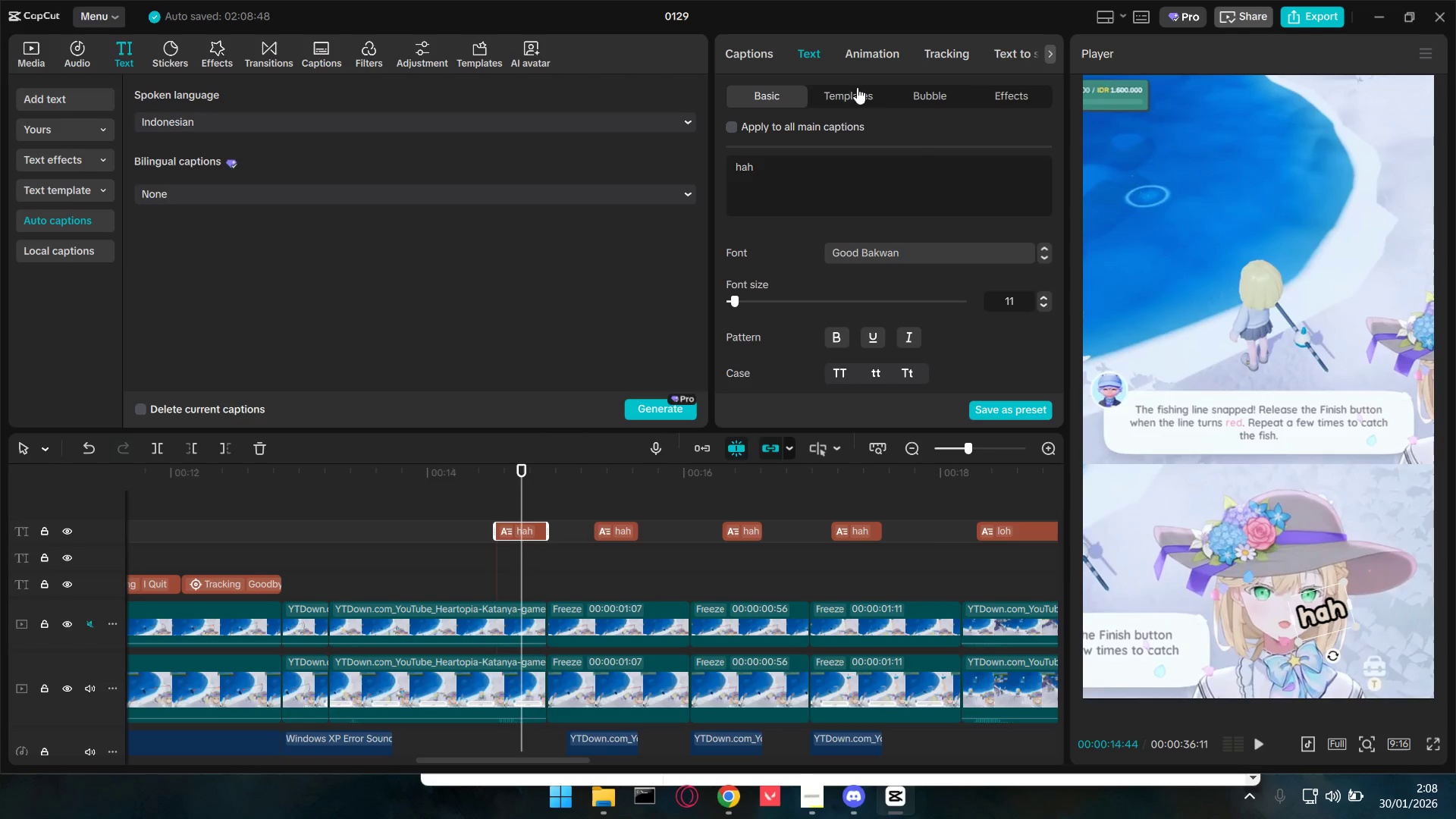 
left_click([868, 61])
 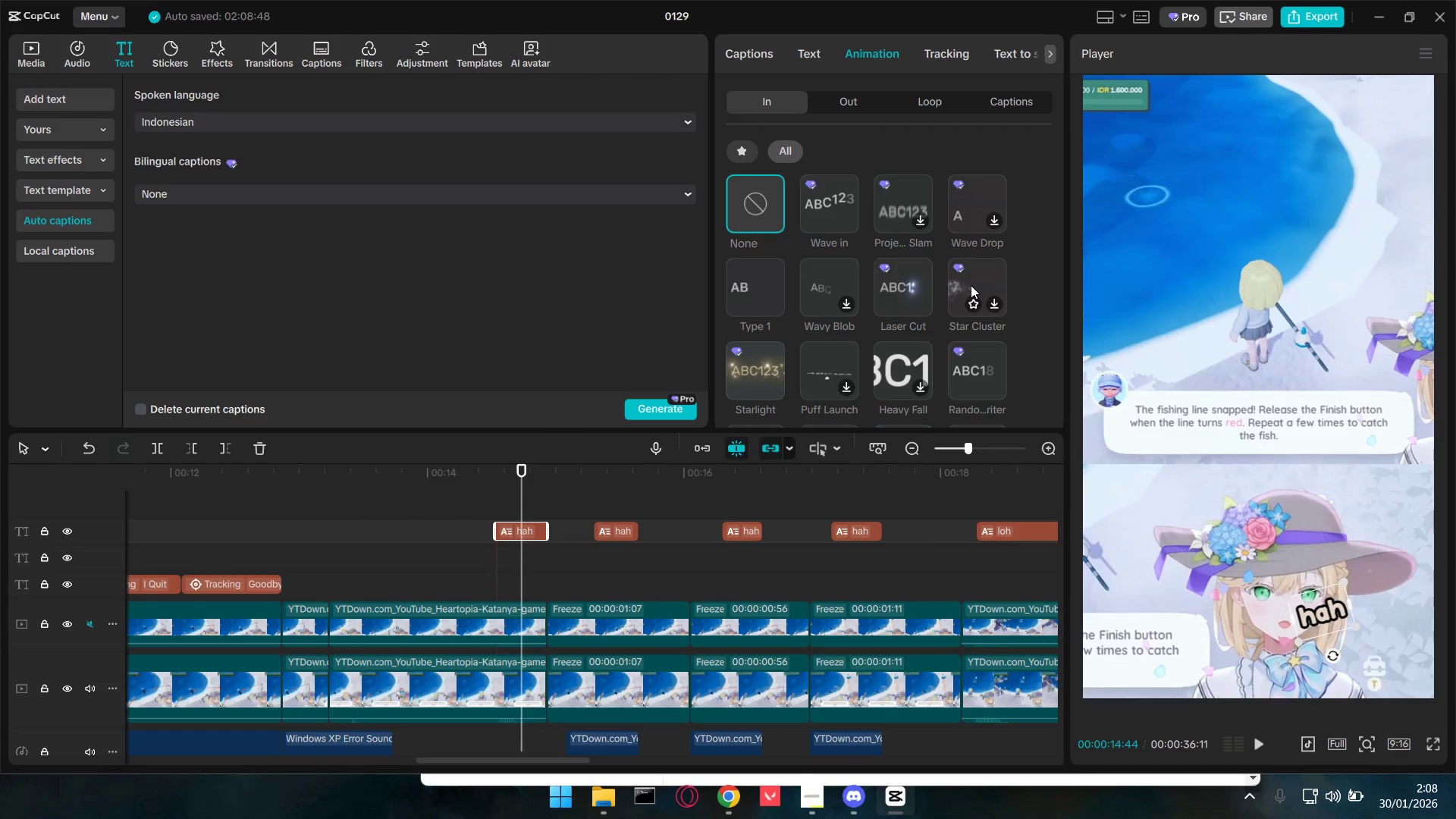 
left_click([971, 285])
 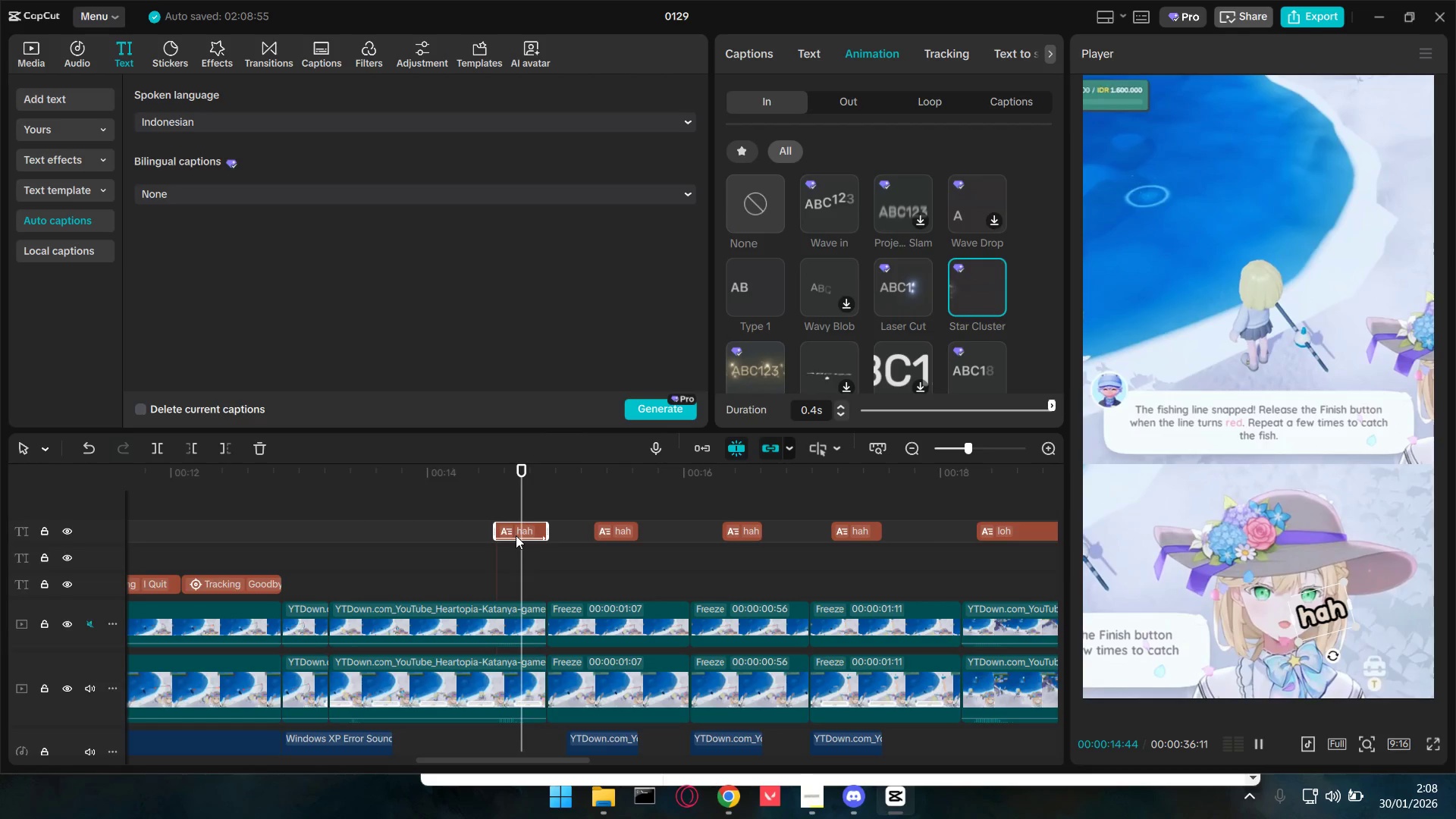 
left_click([492, 507])
 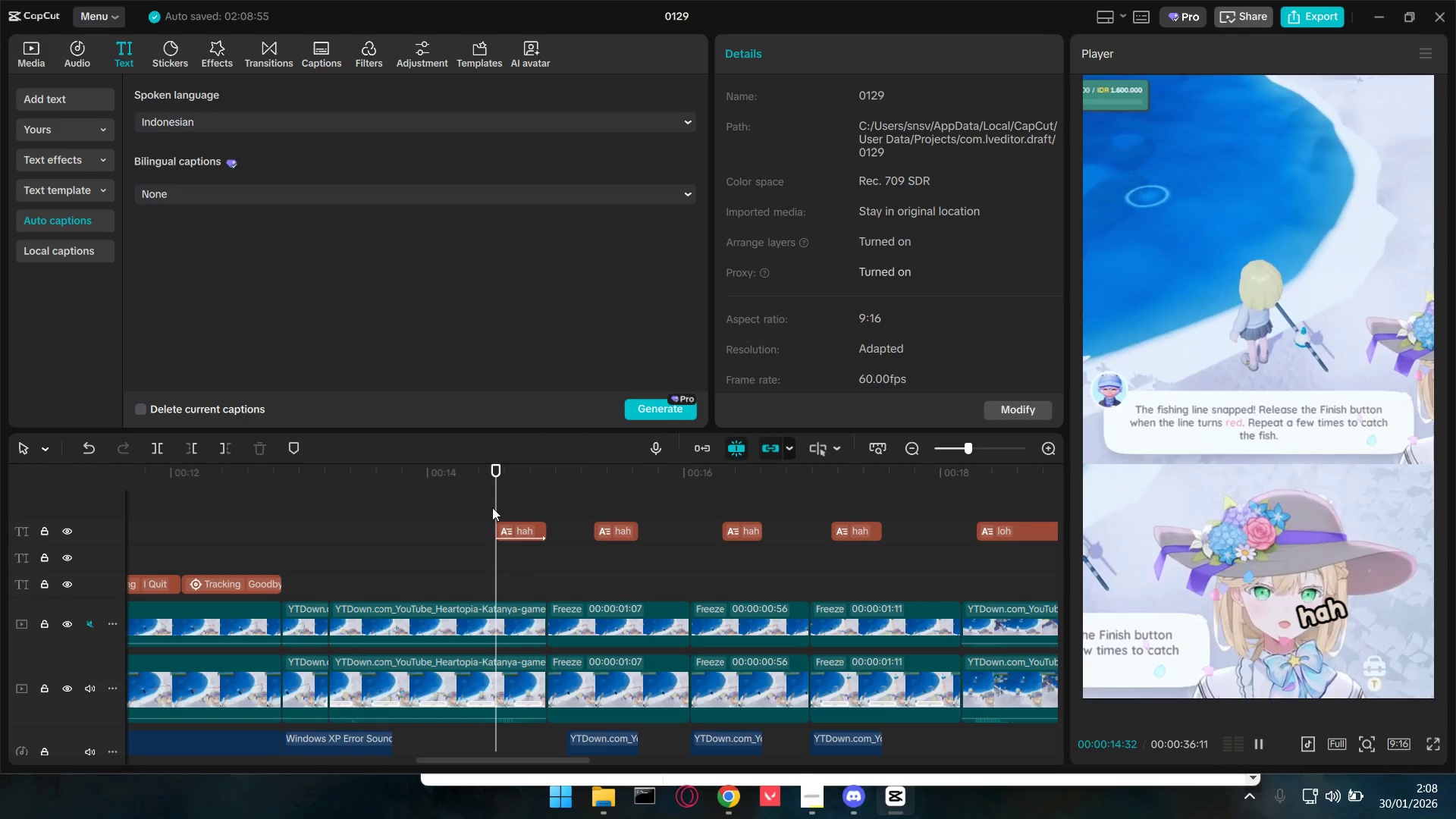 
key(Space)
 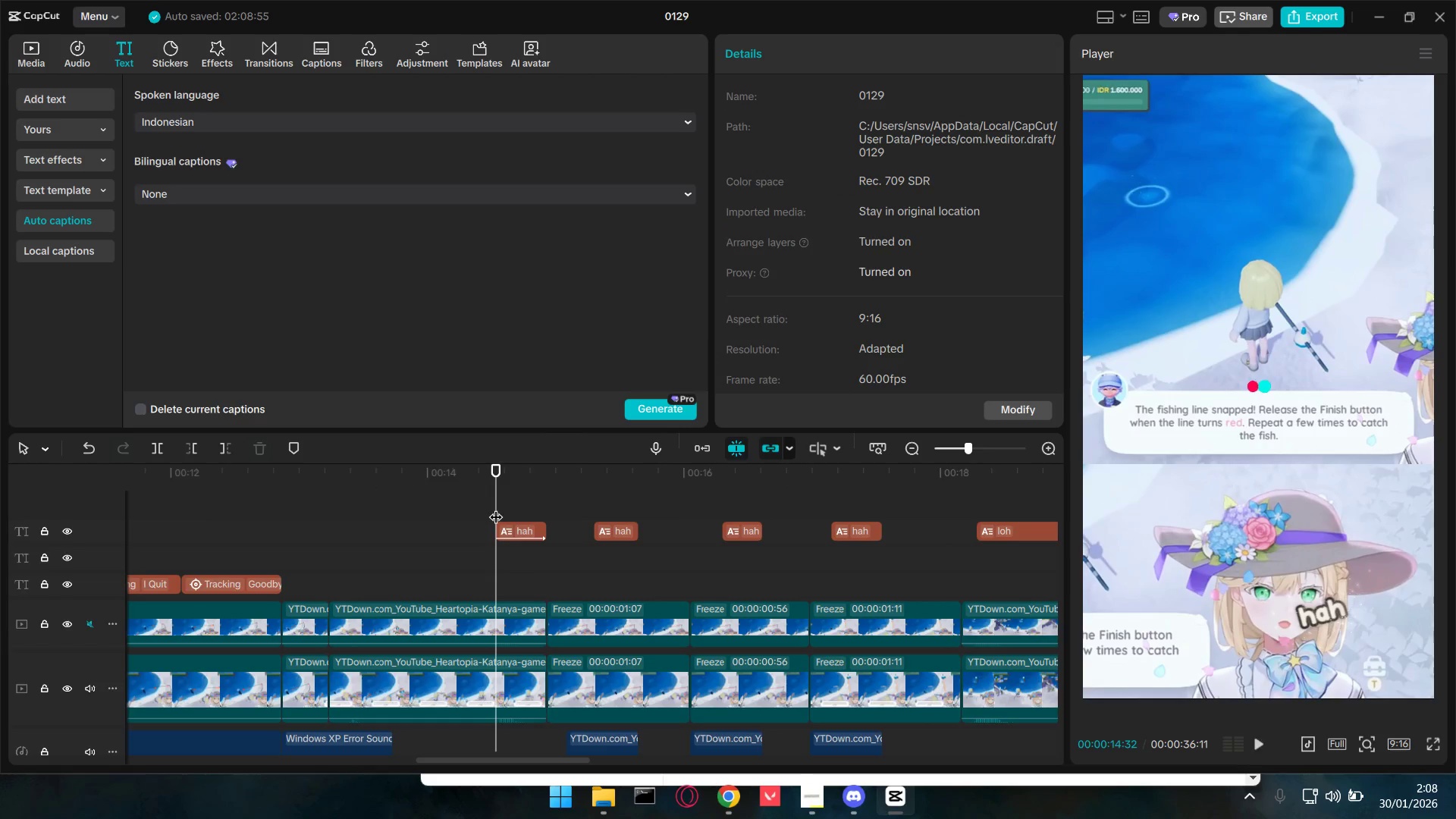 
key(Space)
 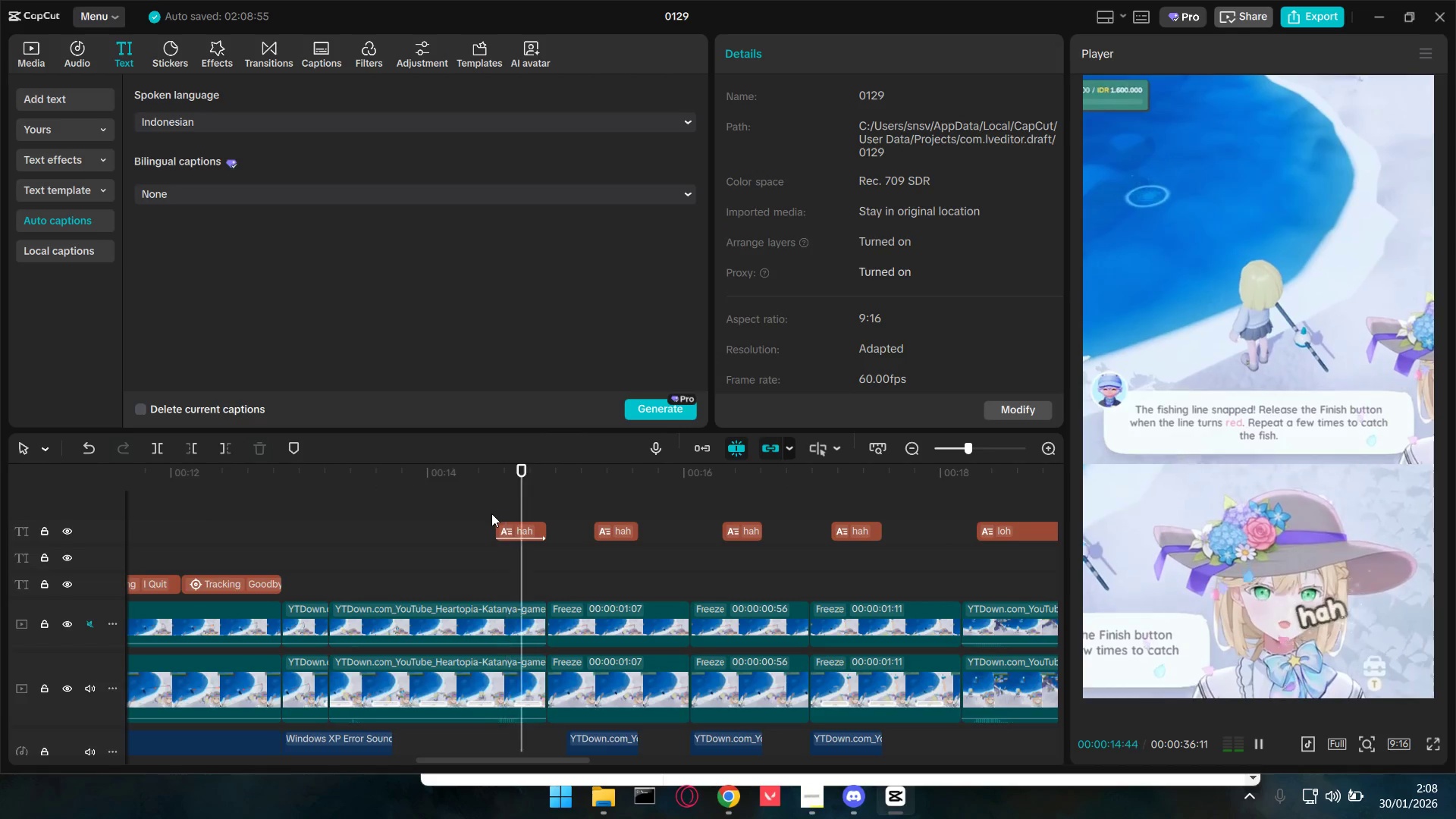 
key(Space)
 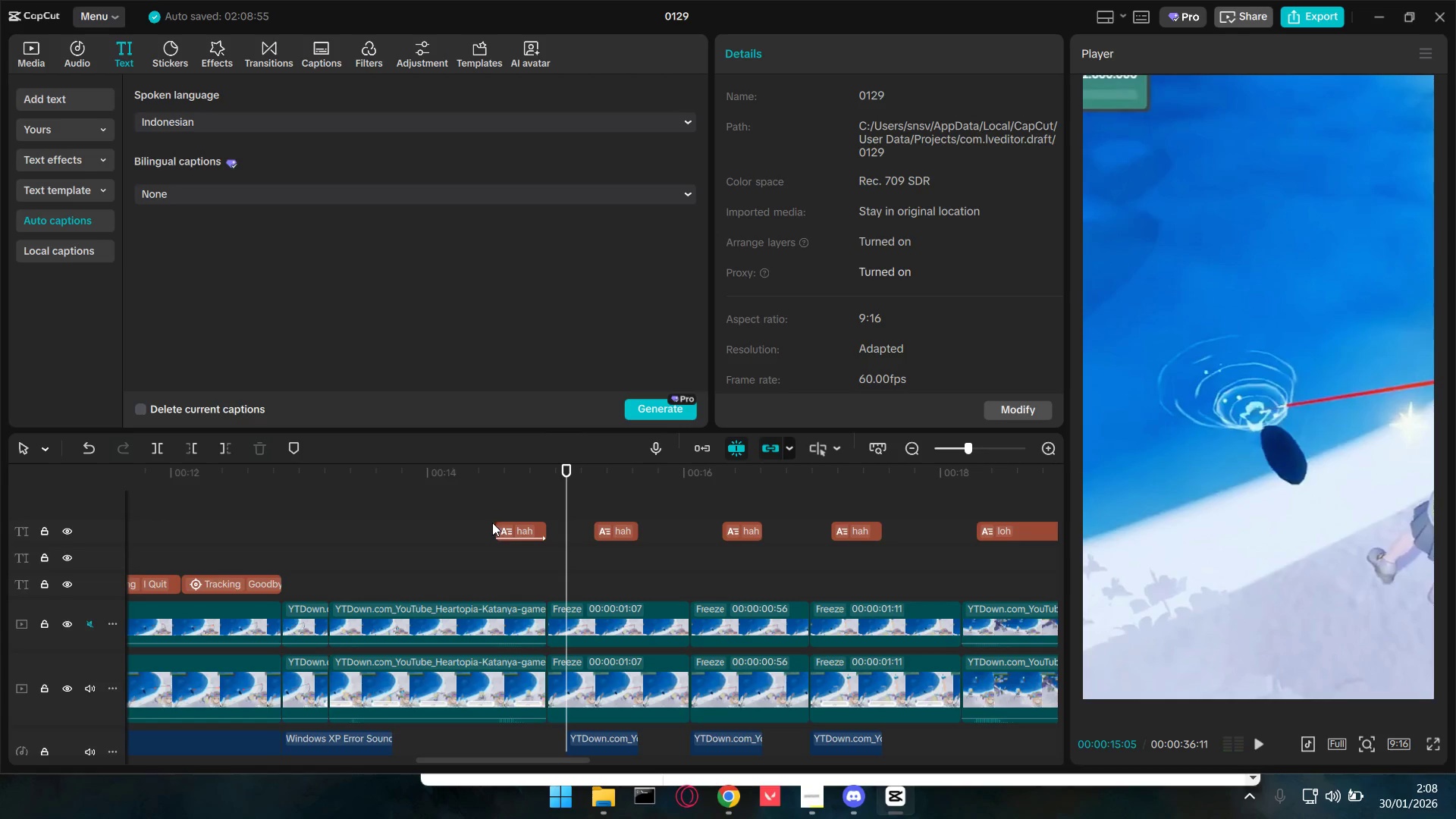 
left_click([487, 507])
 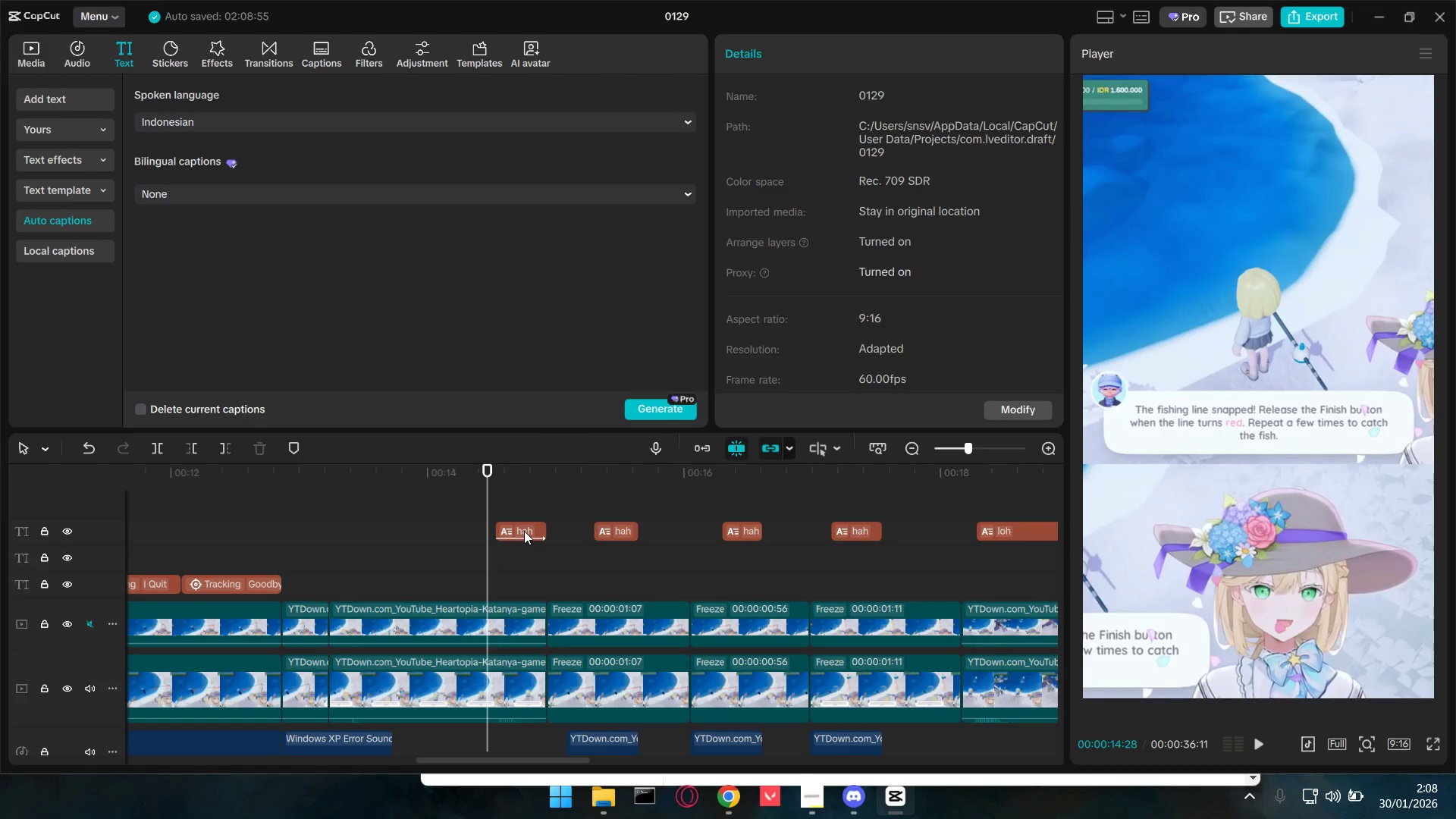 
double_click([522, 531])
 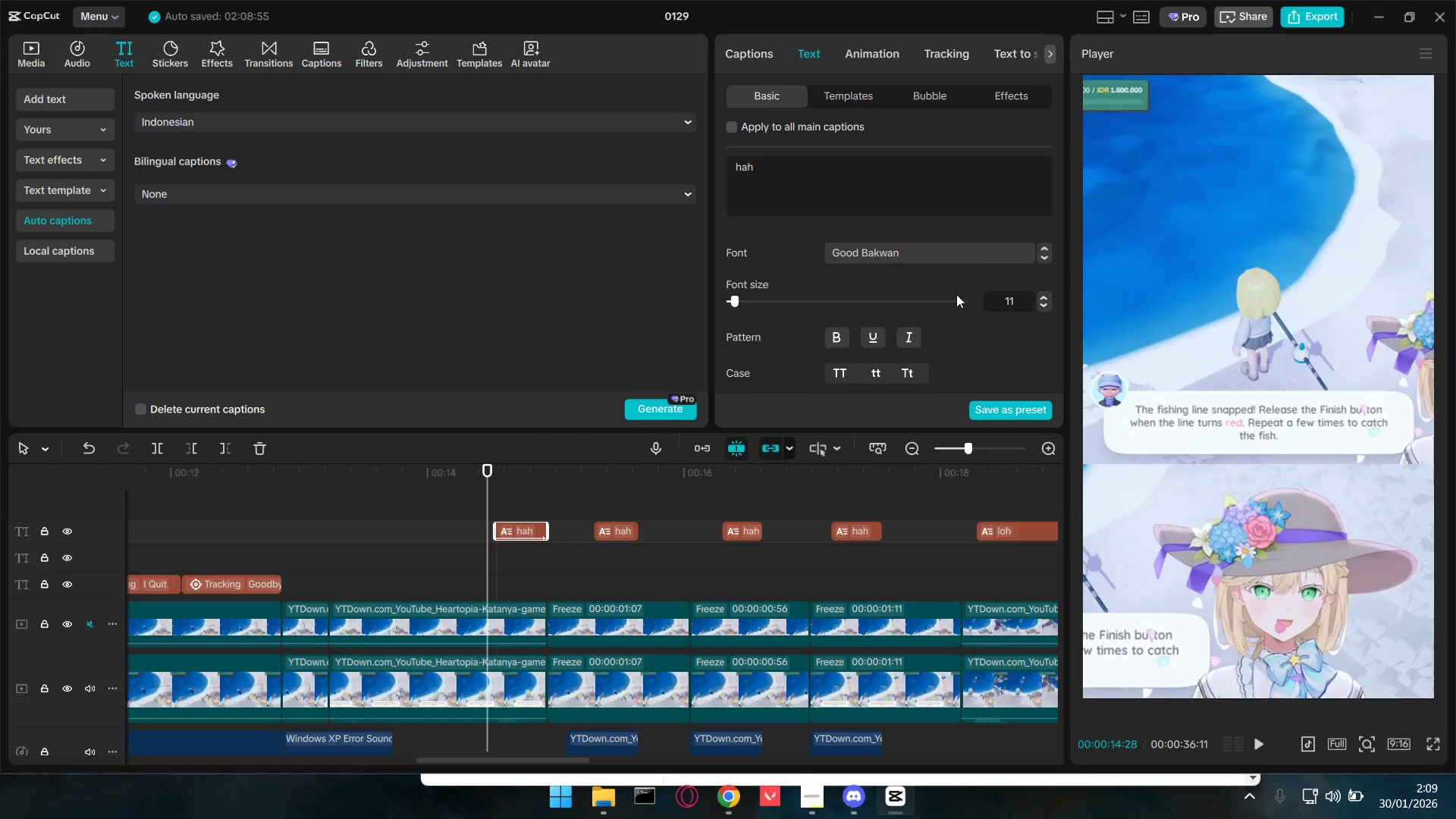 
key(Space)
 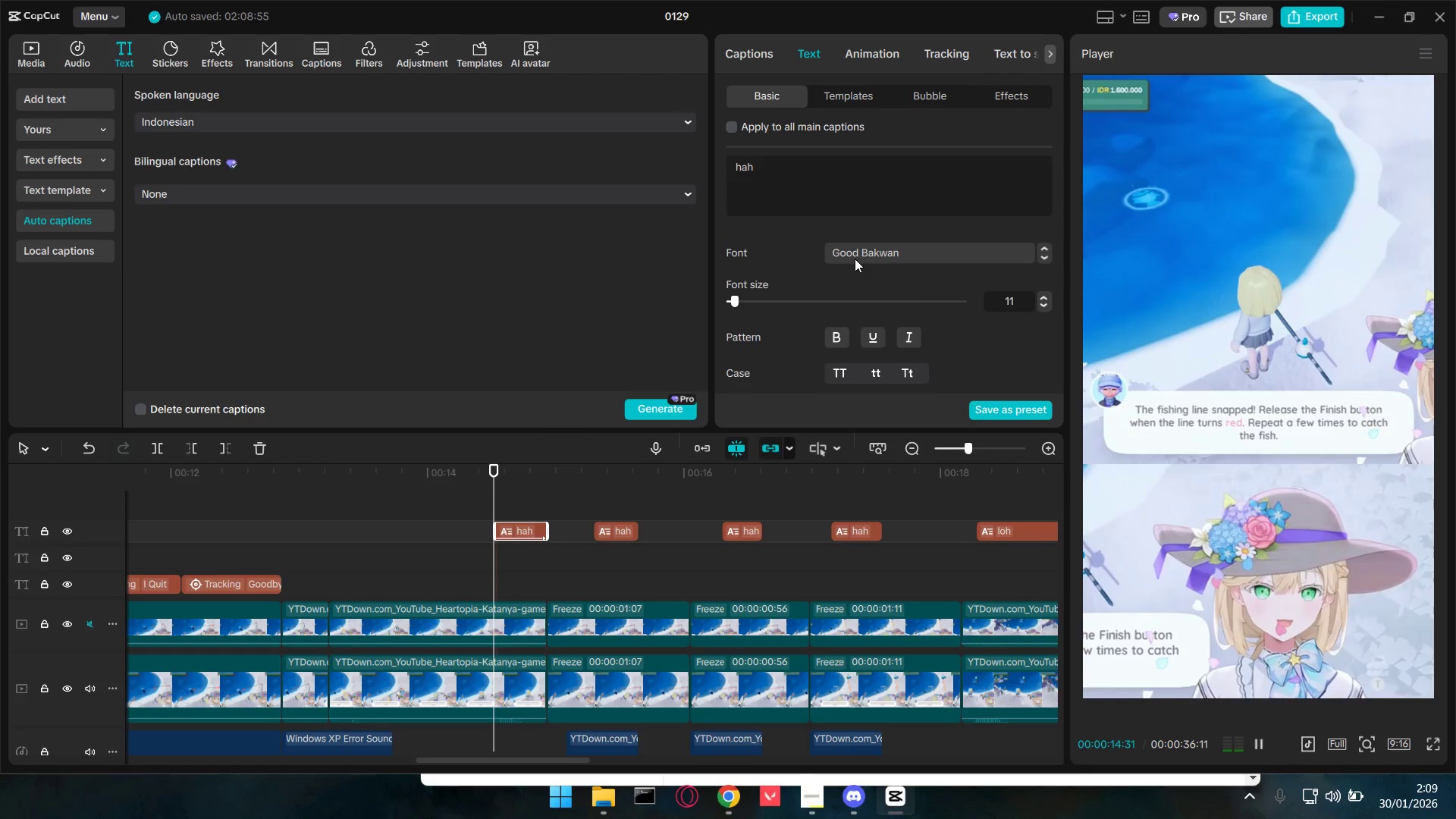 
key(Space)
 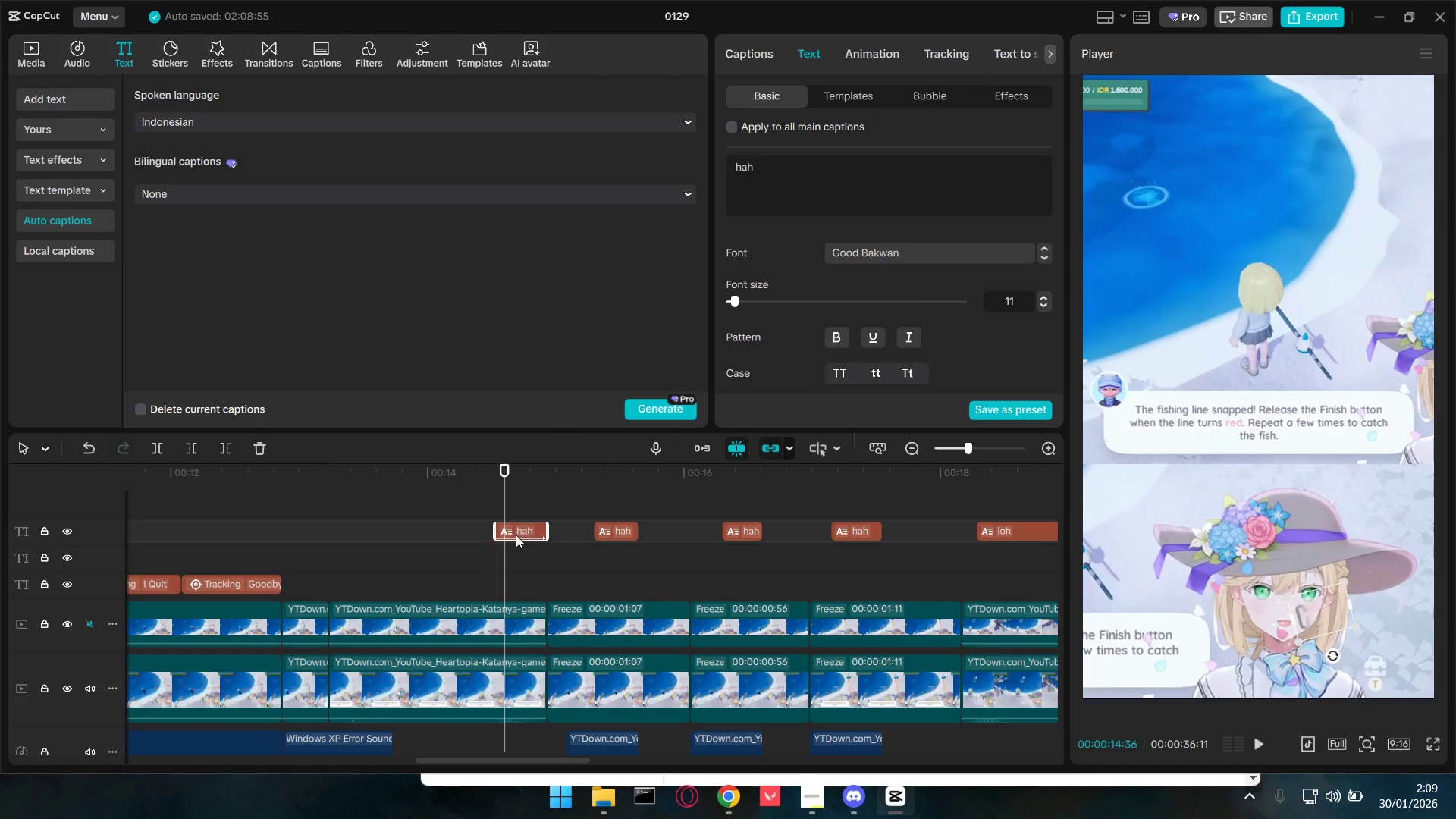 
left_click([485, 488])
 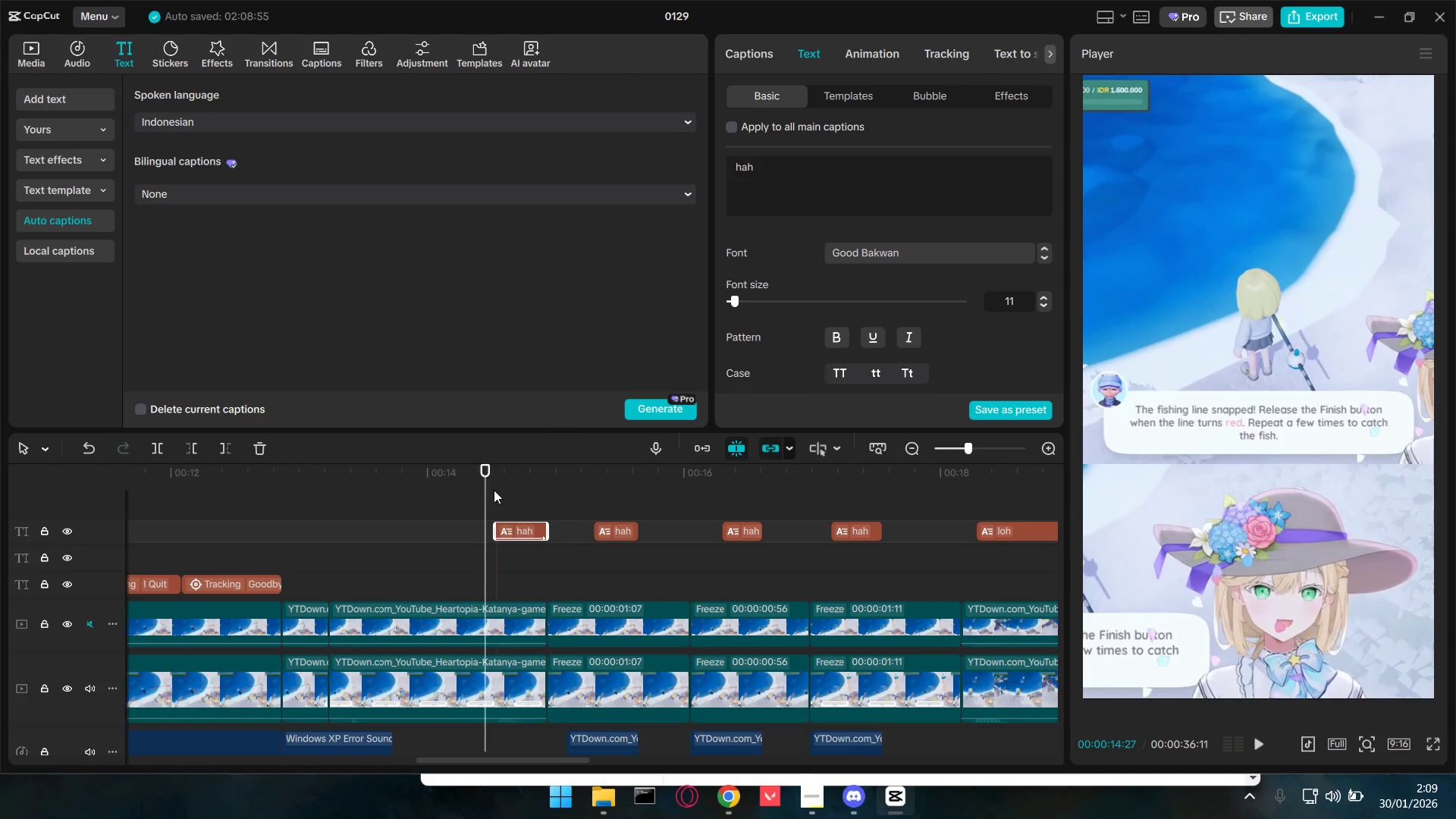 
key(Space)
 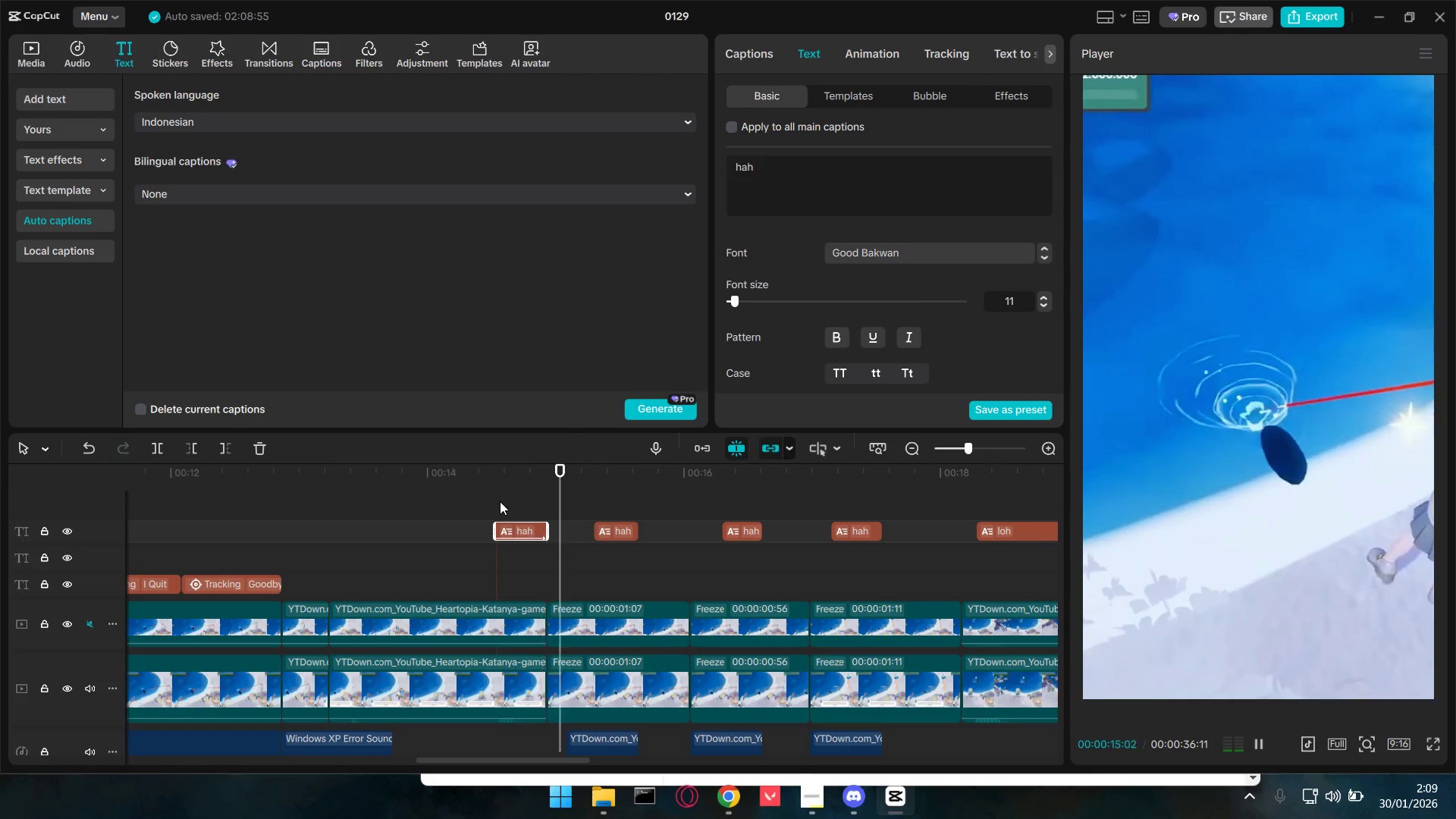 
key(Space)
 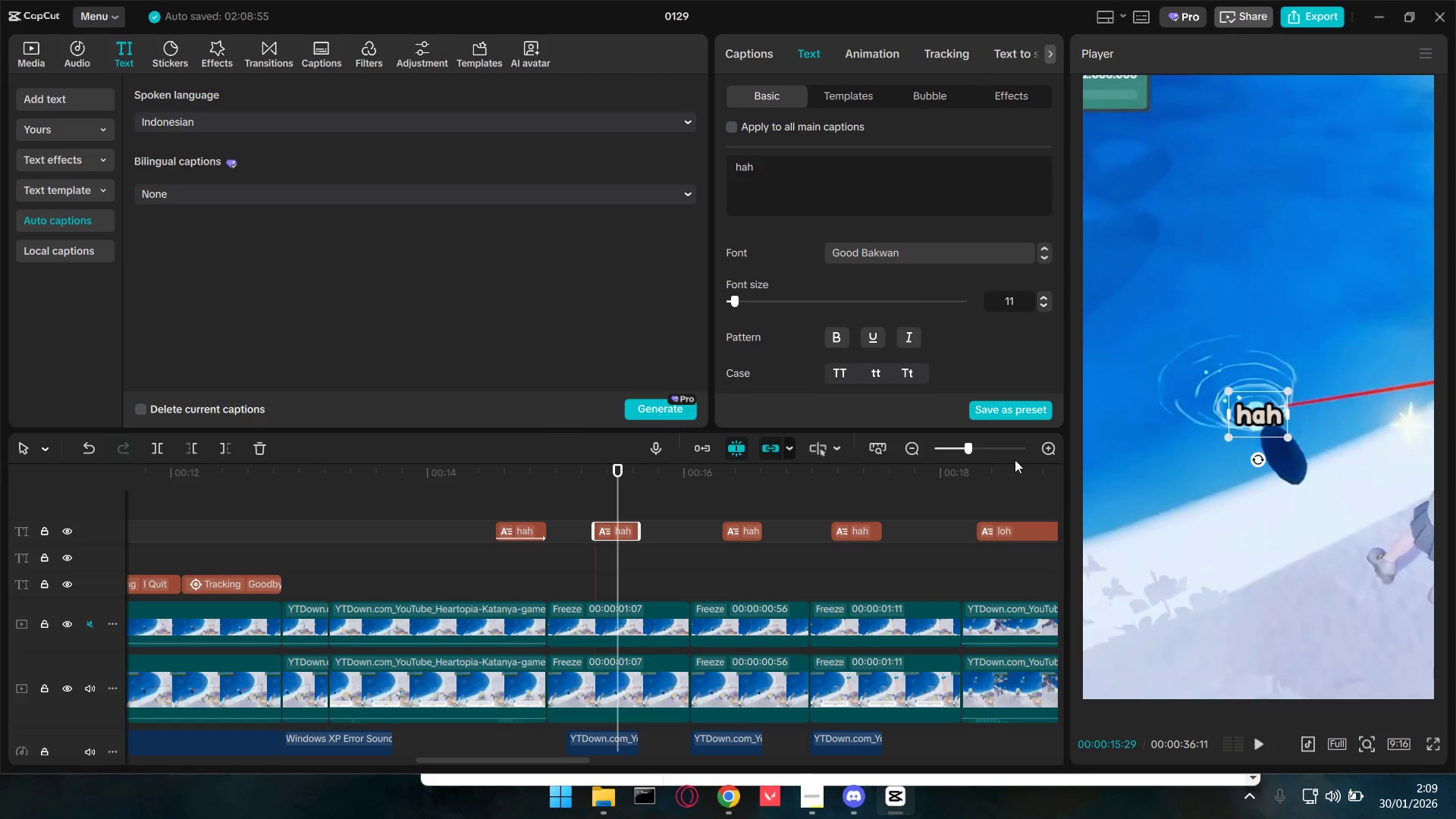 
left_click_drag(start_coordinate=[1280, 411], to_coordinate=[1353, 460])
 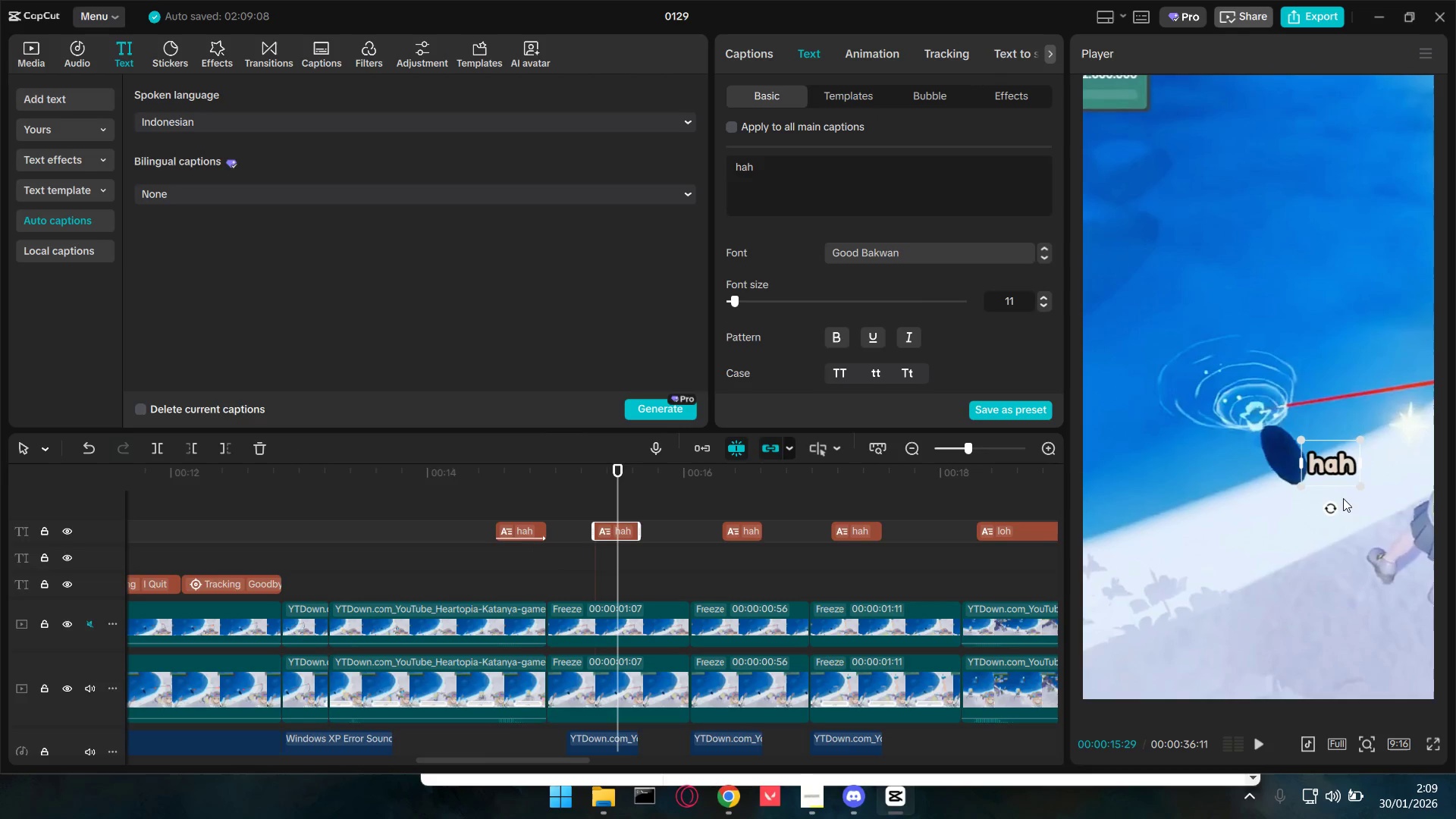 
left_click_drag(start_coordinate=[1337, 508], to_coordinate=[1351, 503])
 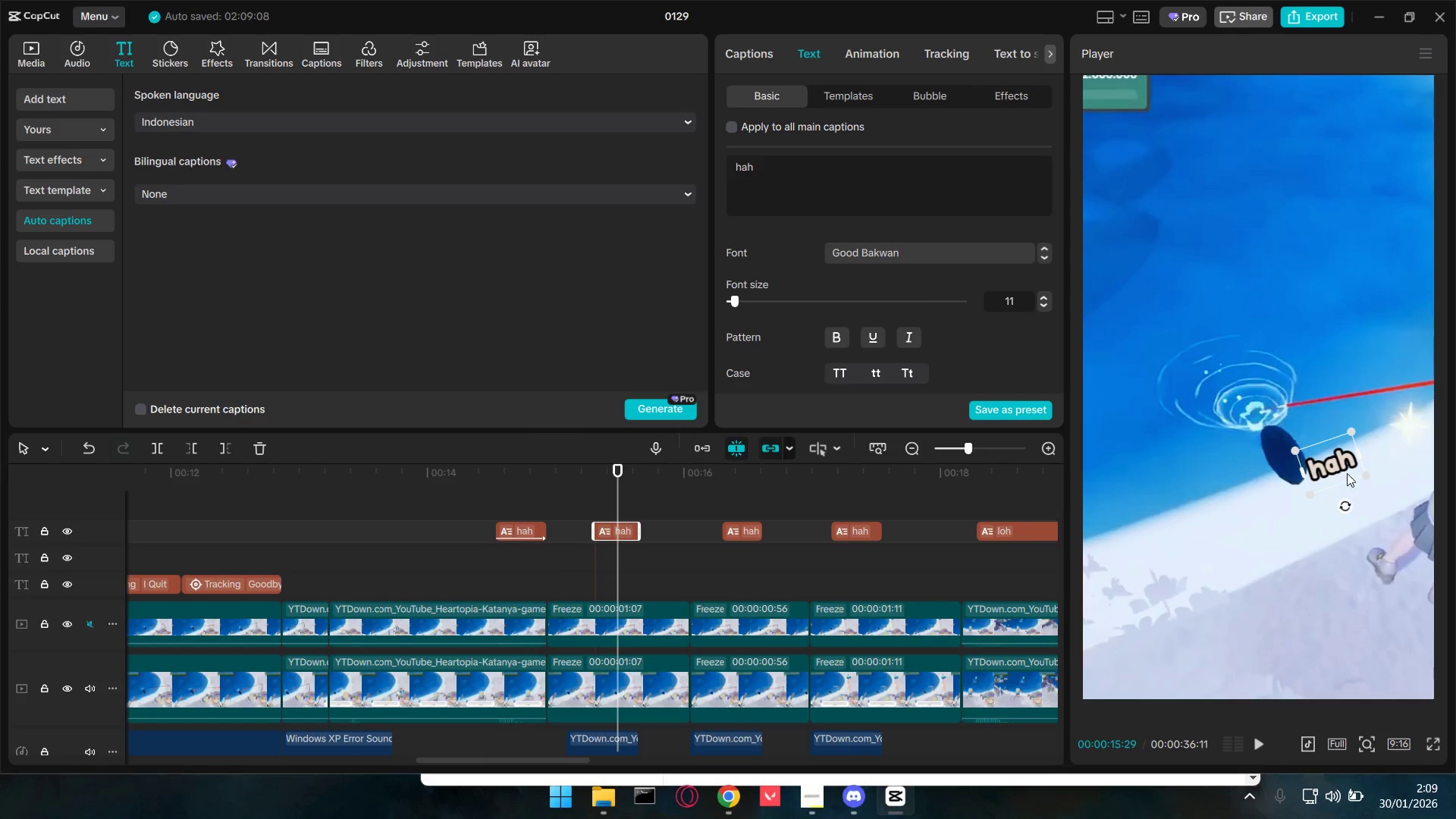 
left_click_drag(start_coordinate=[1344, 463], to_coordinate=[1348, 453])
 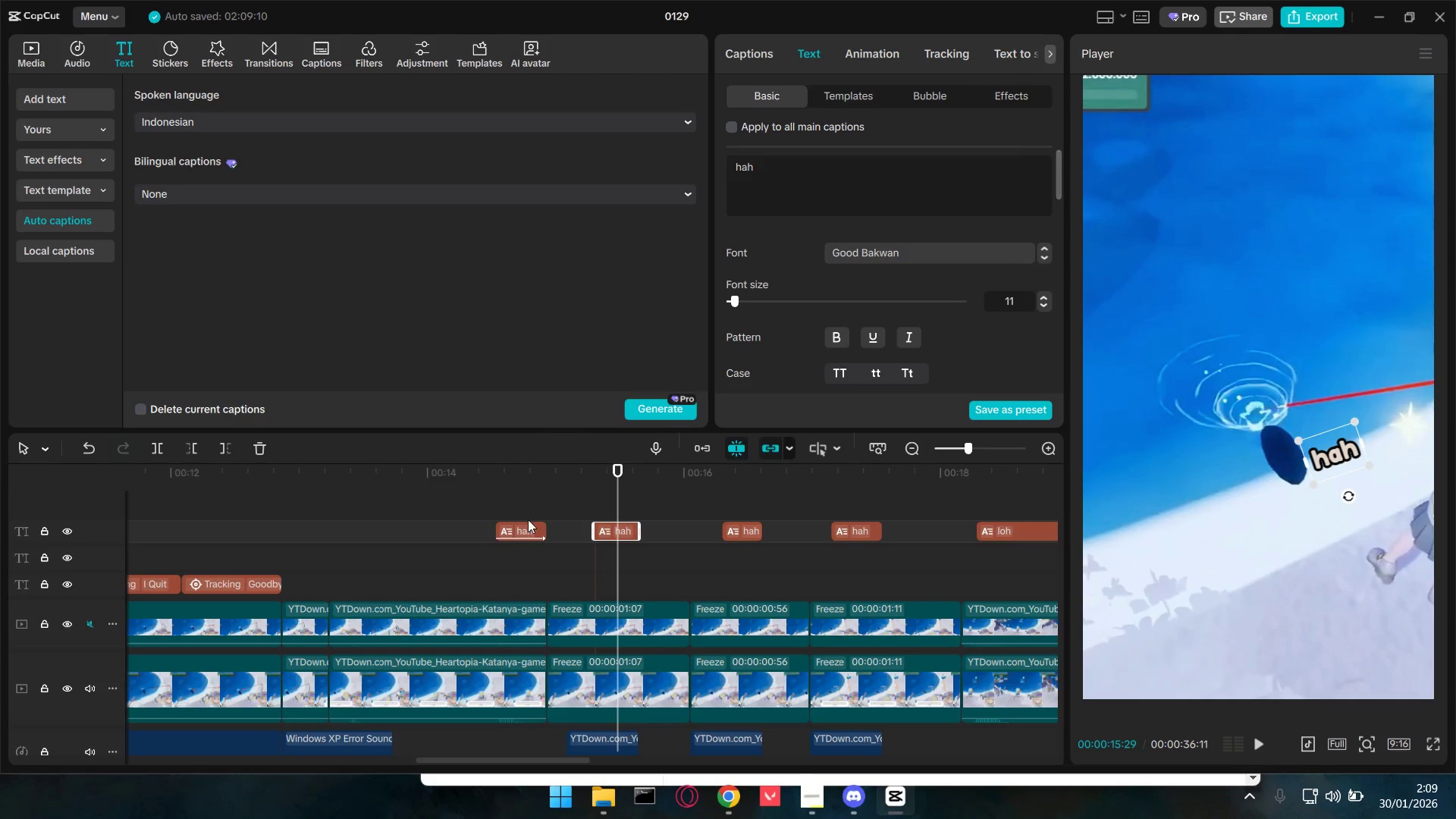 
double_click([522, 528])
 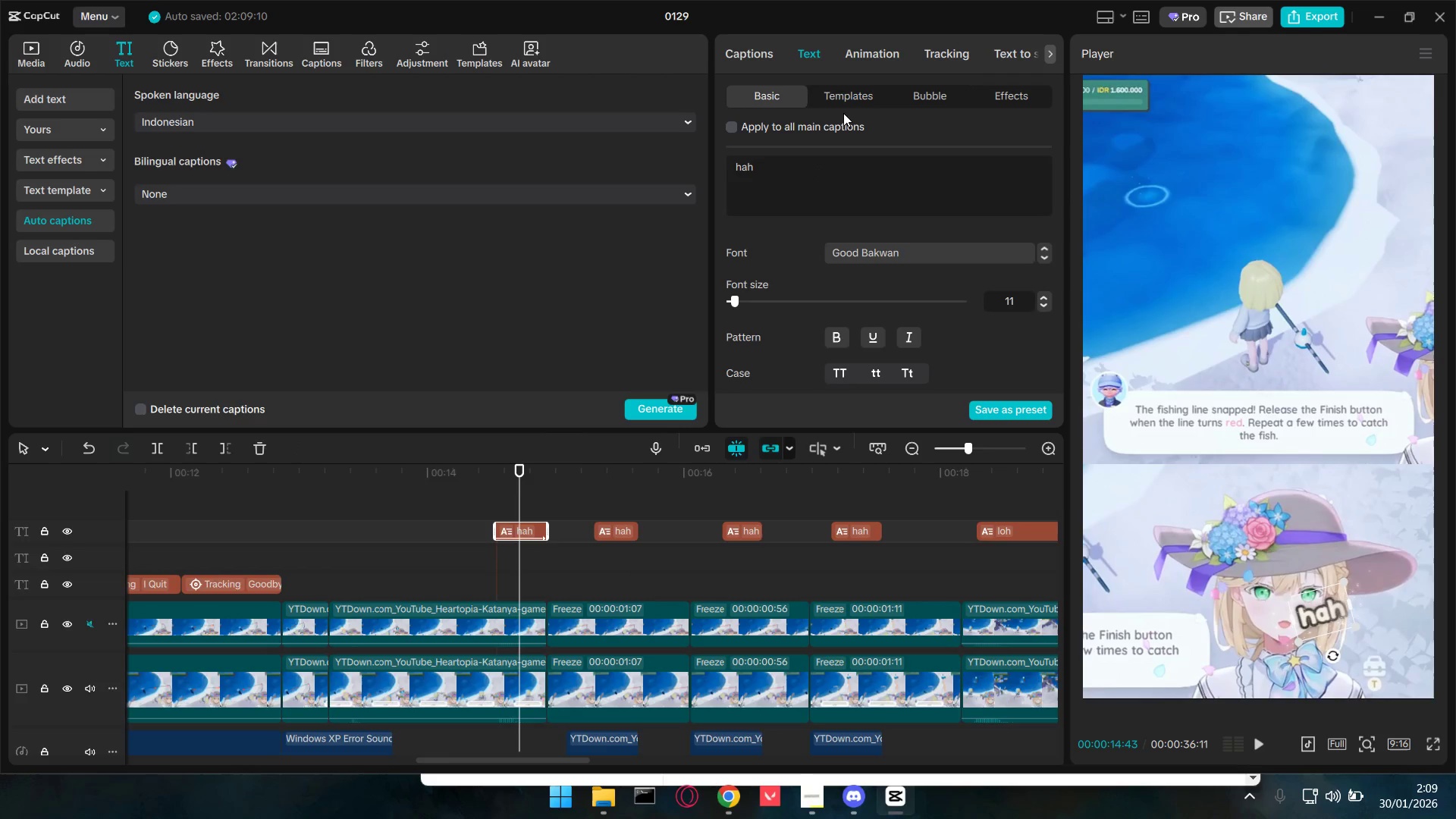 
left_click([851, 96])
 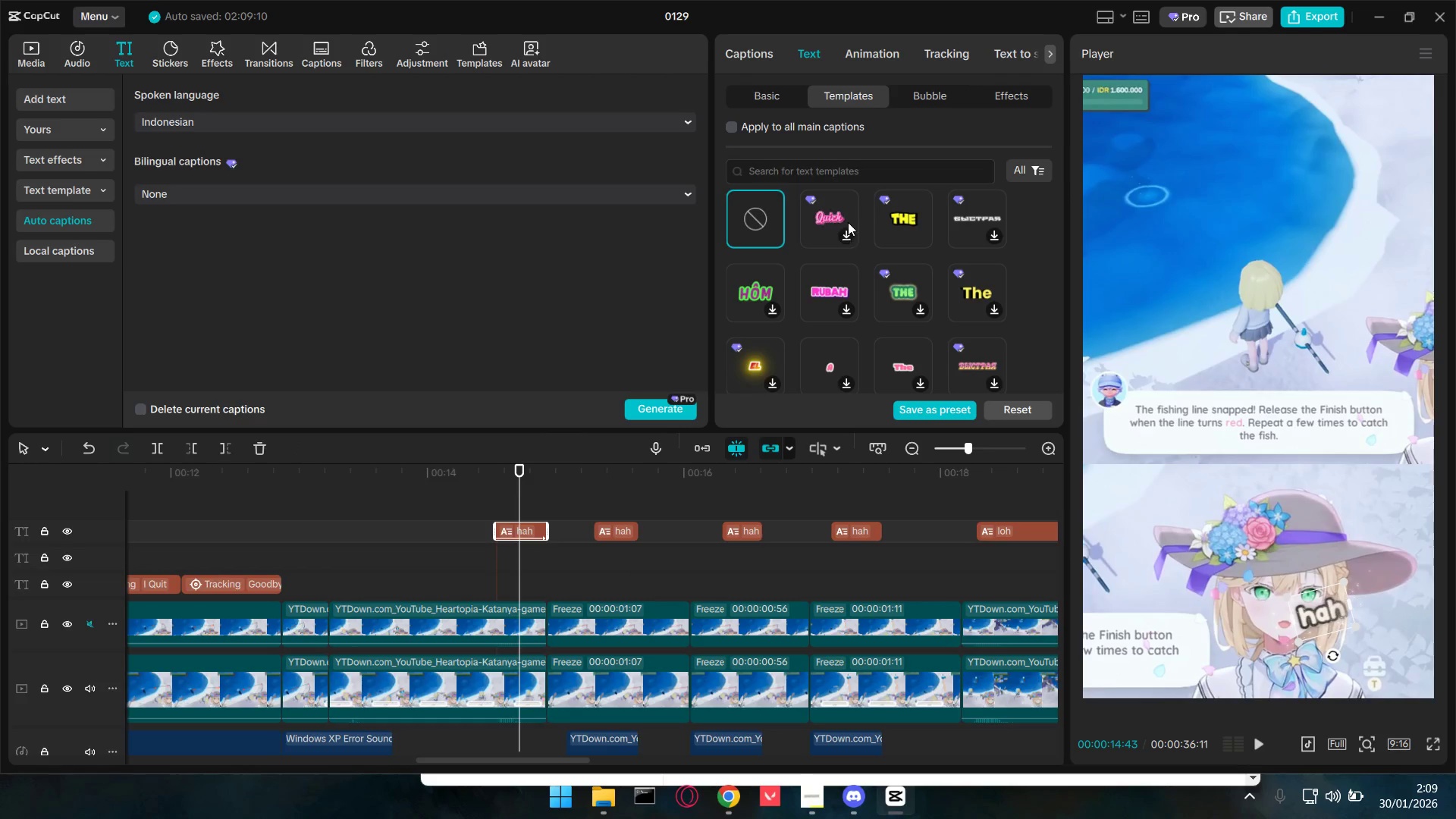 
left_click([882, 48])
 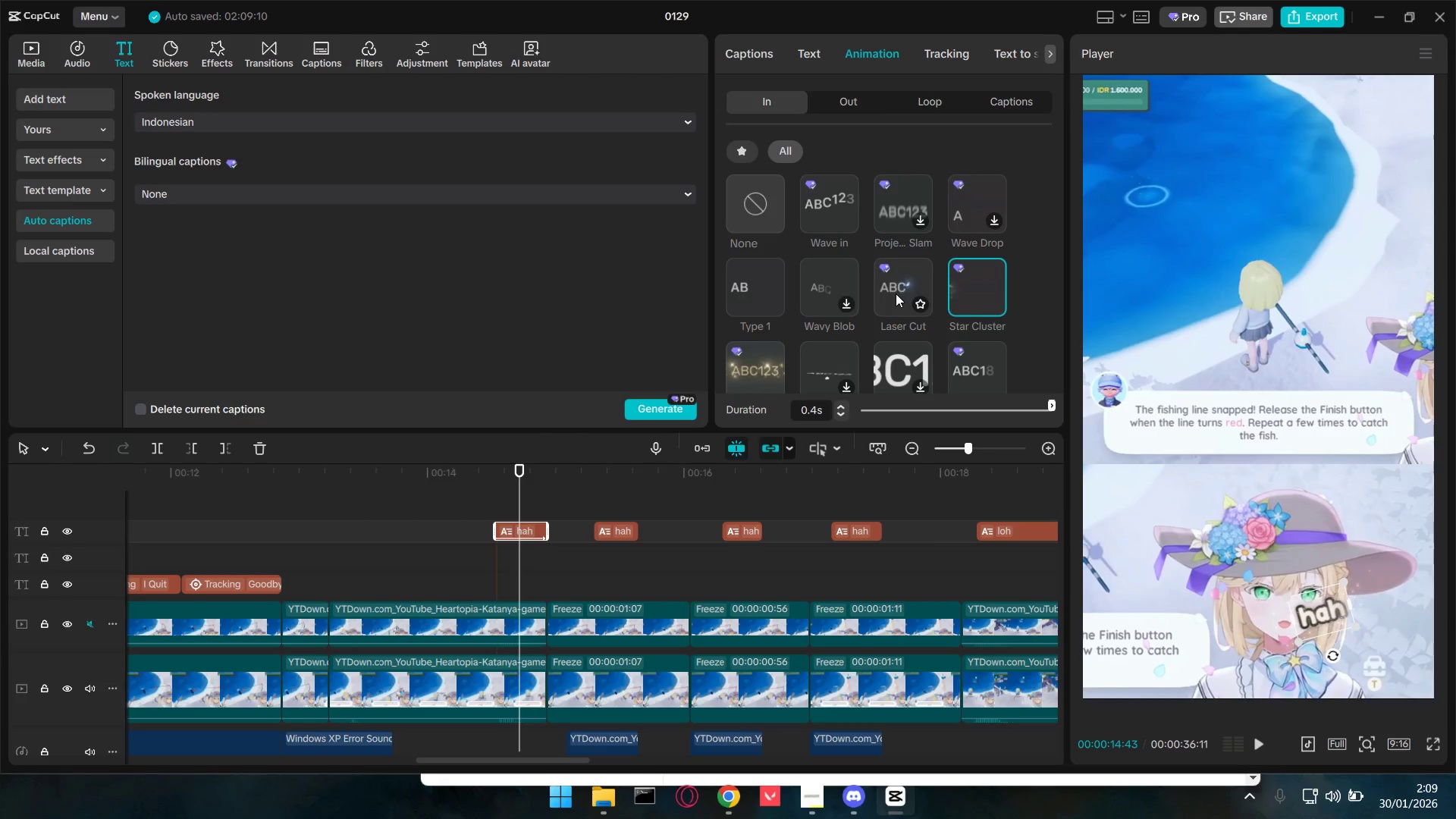 
wait(7.69)
 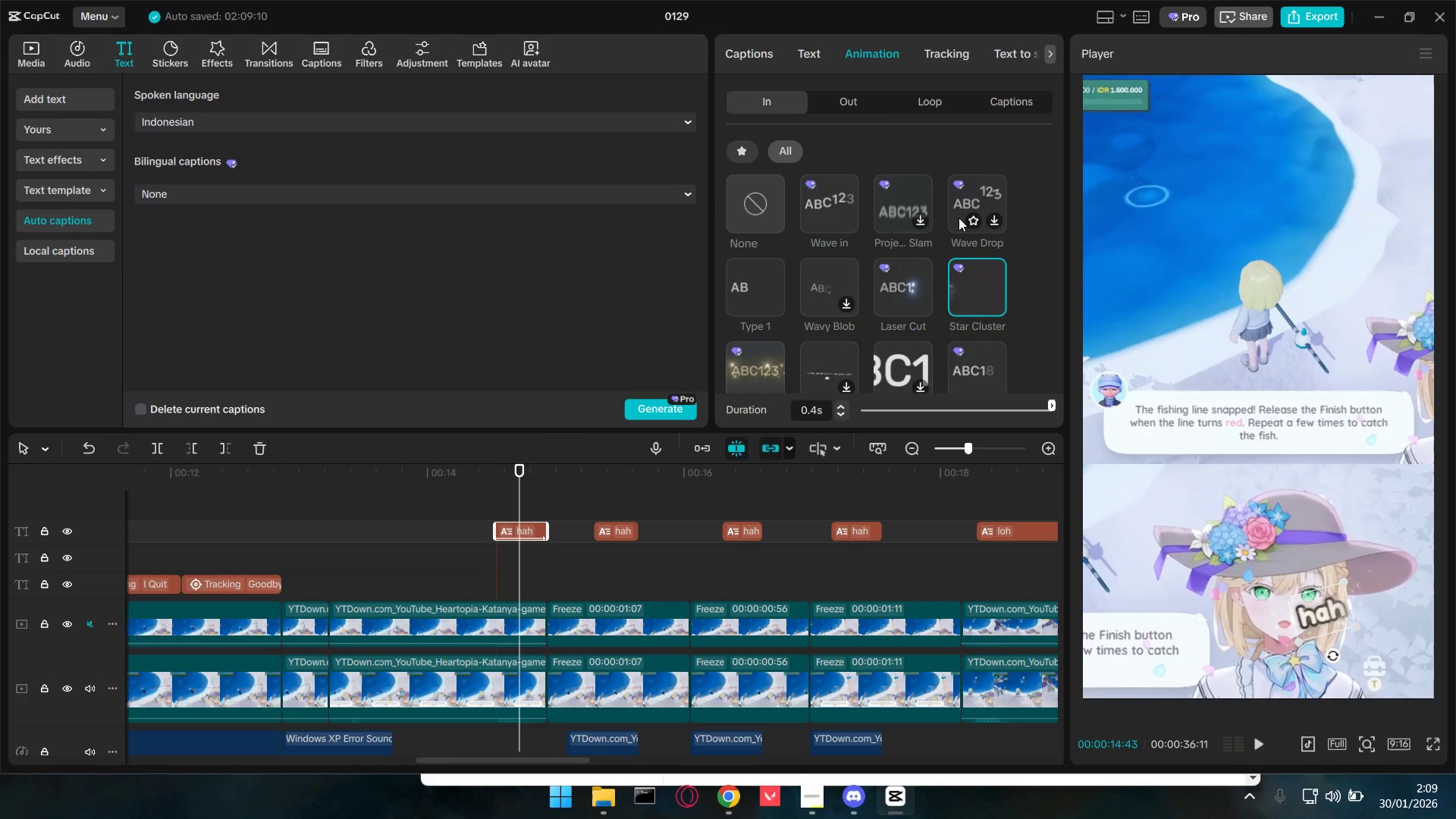 
scroll: coordinate [817, 360], scroll_direction: down, amount: 5.0
 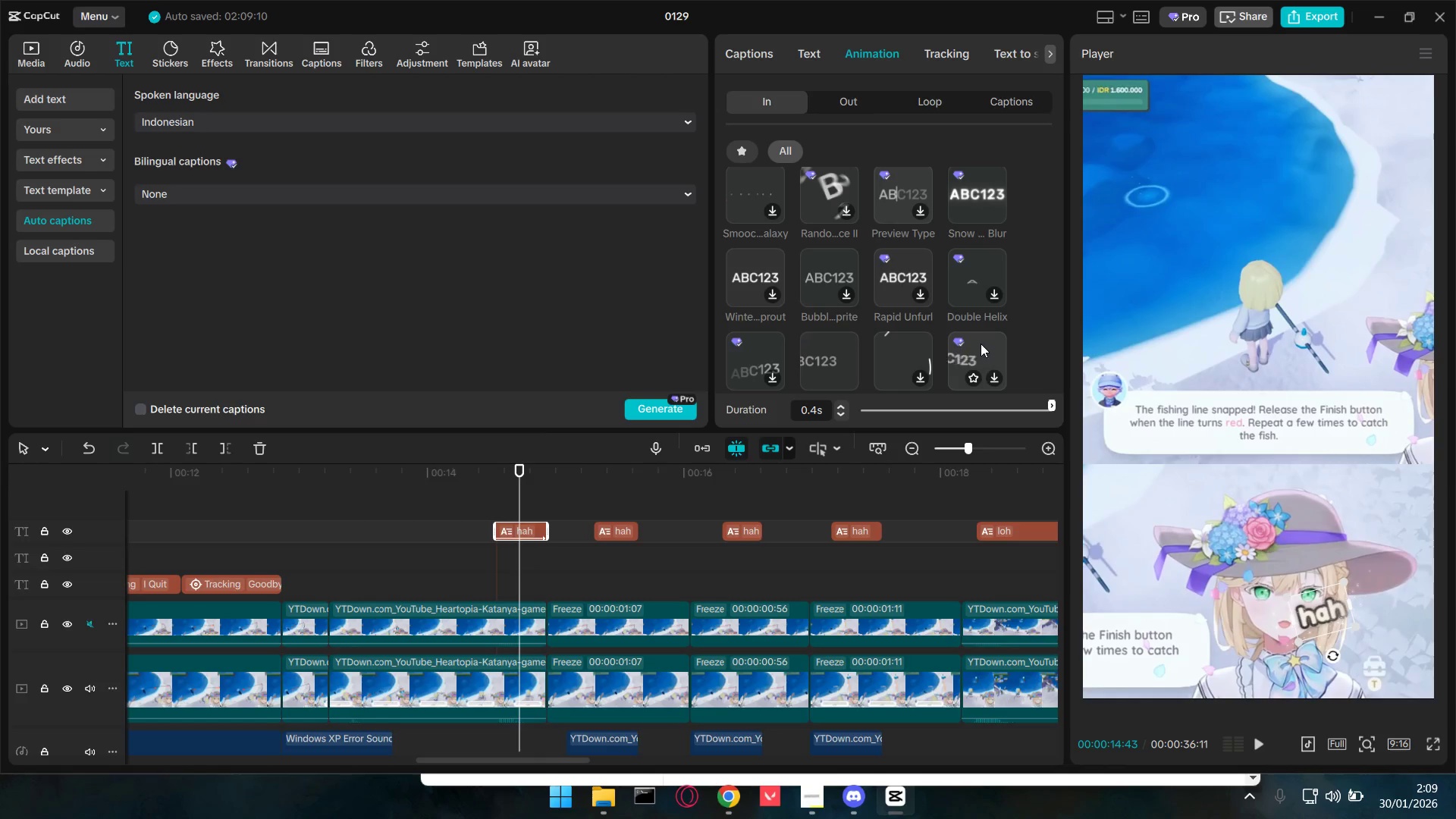 
left_click([908, 283])
 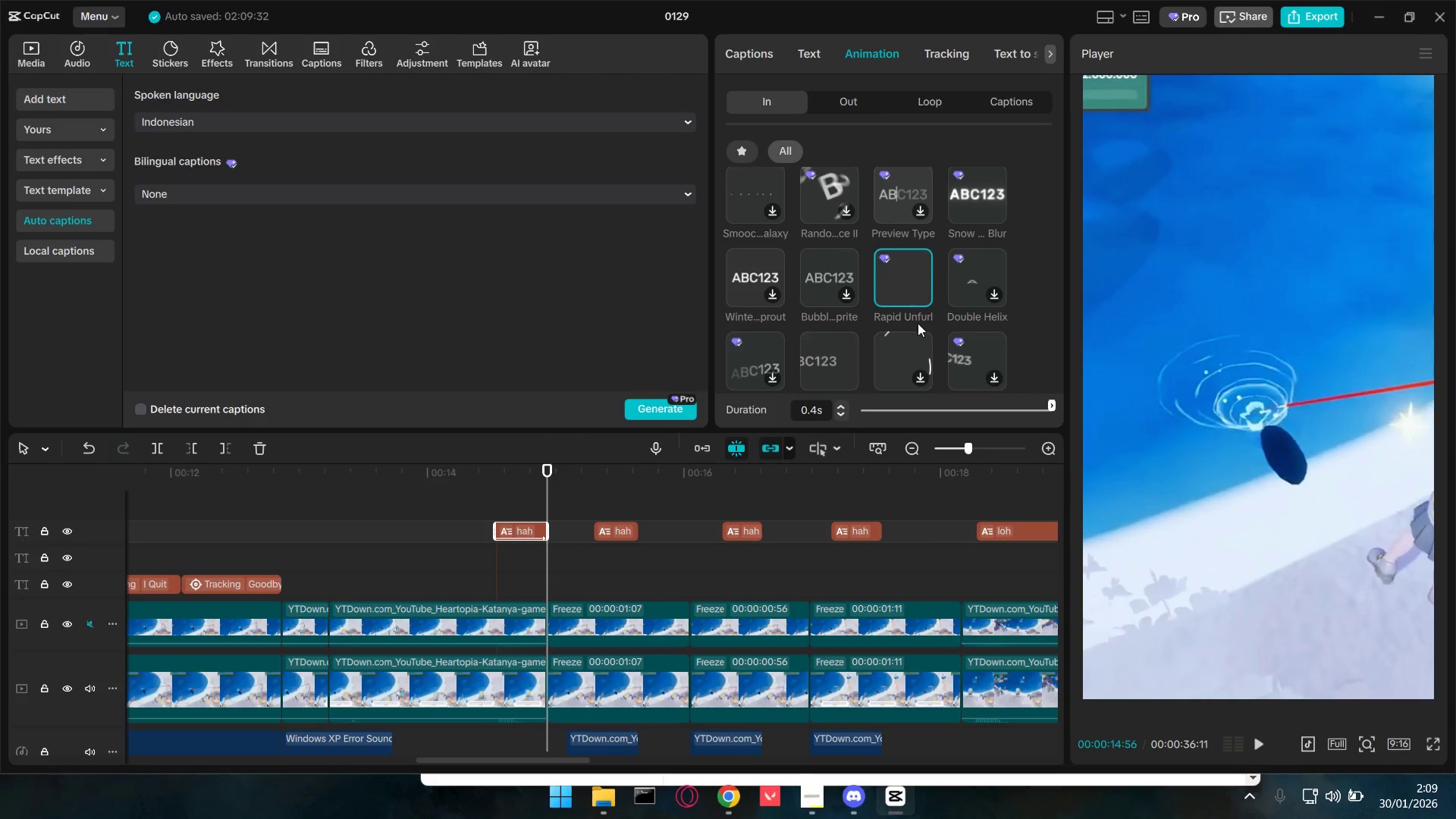 
left_click_drag(start_coordinate=[968, 410], to_coordinate=[916, 411])
 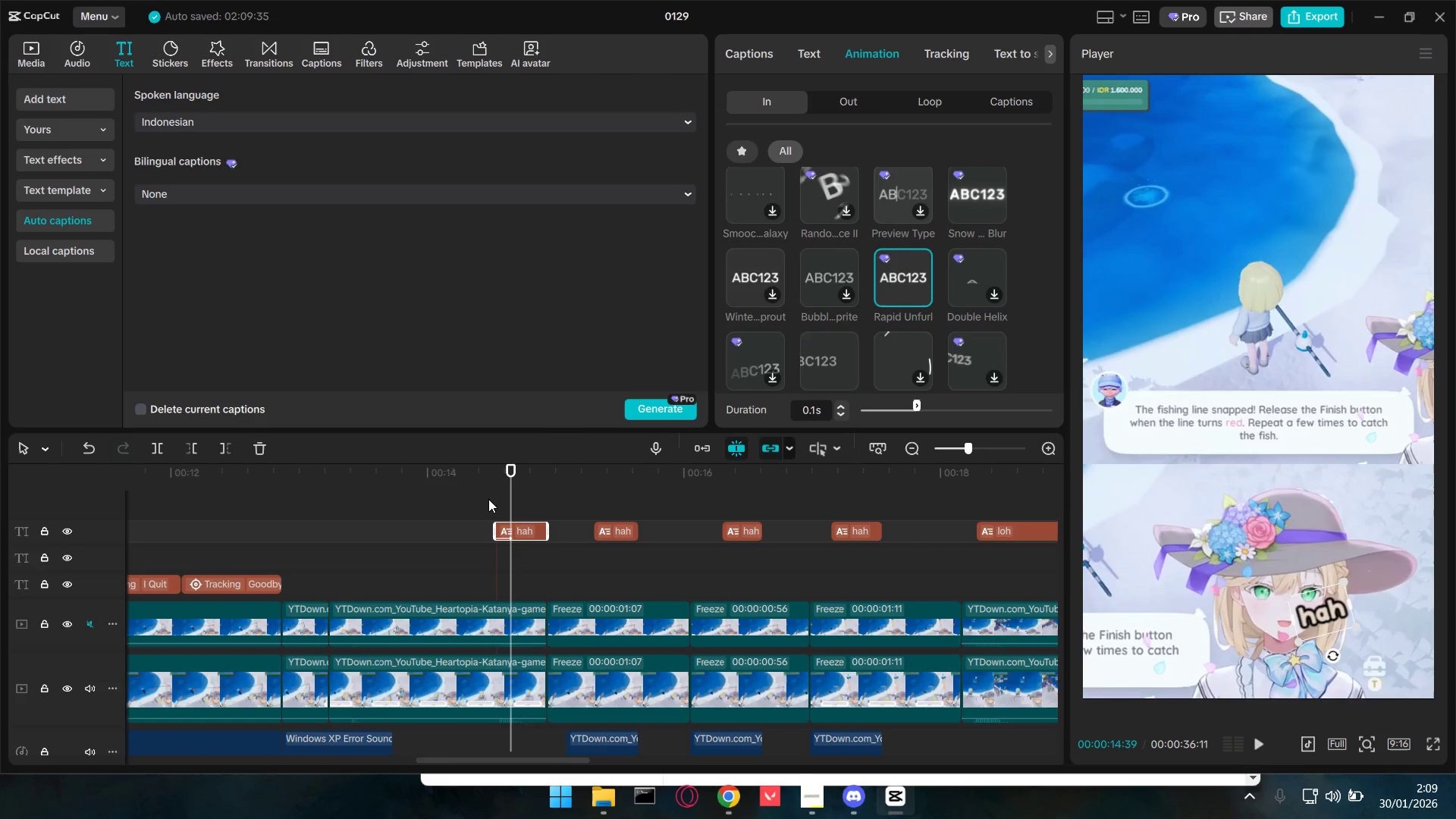 
left_click_drag(start_coordinate=[488, 499], to_coordinate=[886, 538])
 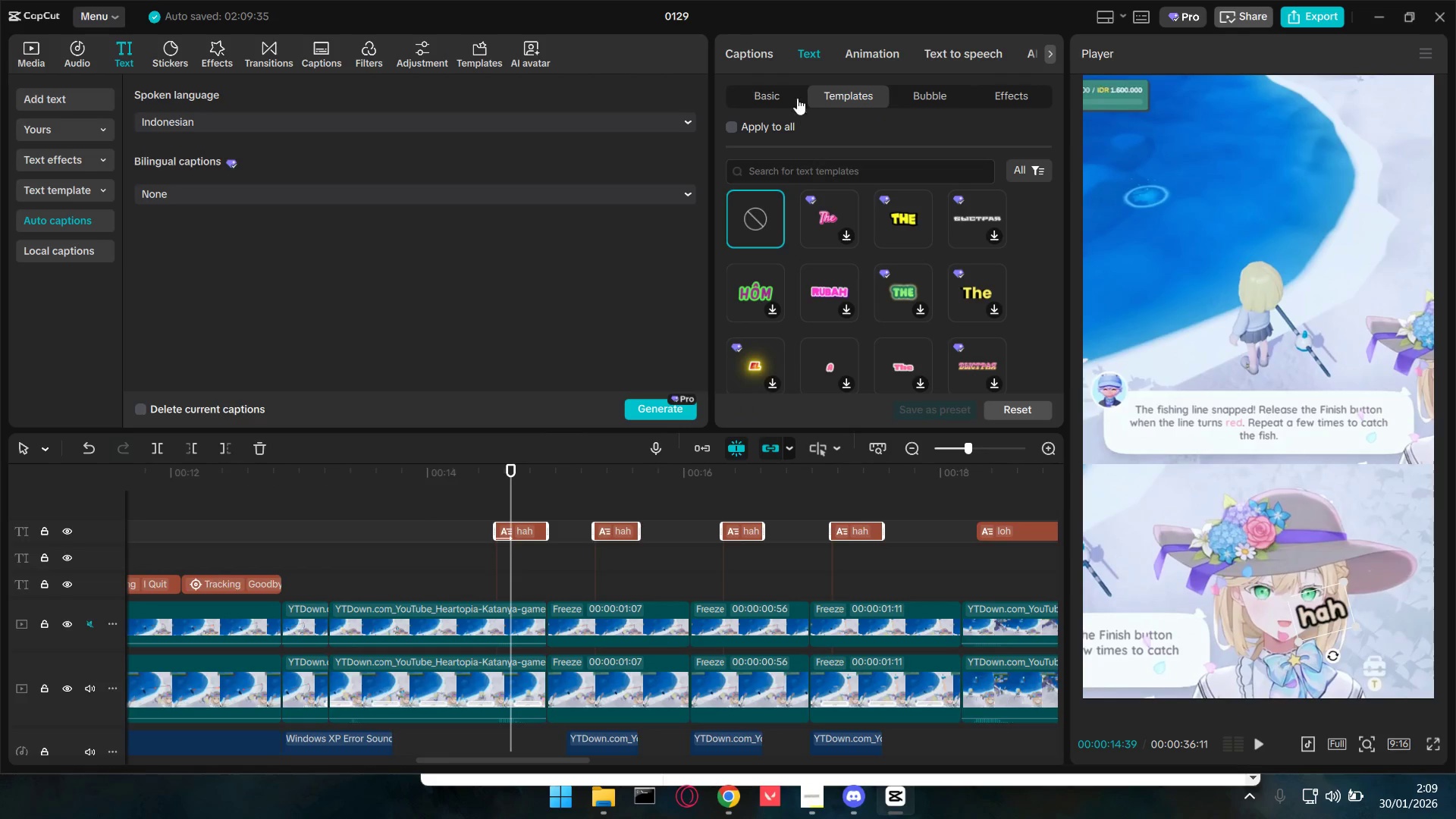 
left_click([847, 55])
 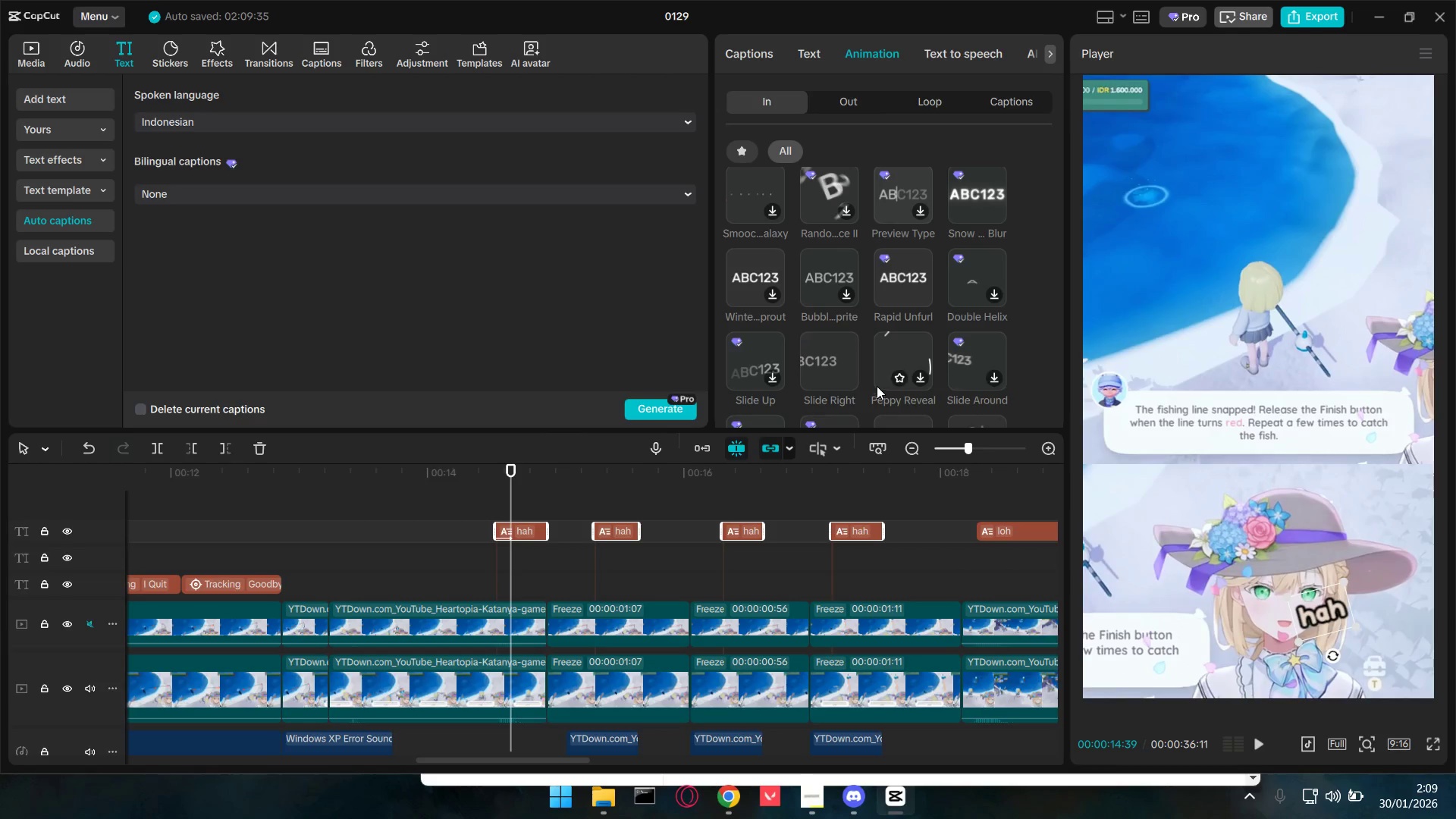 
scroll: coordinate [877, 366], scroll_direction: down, amount: 3.0
 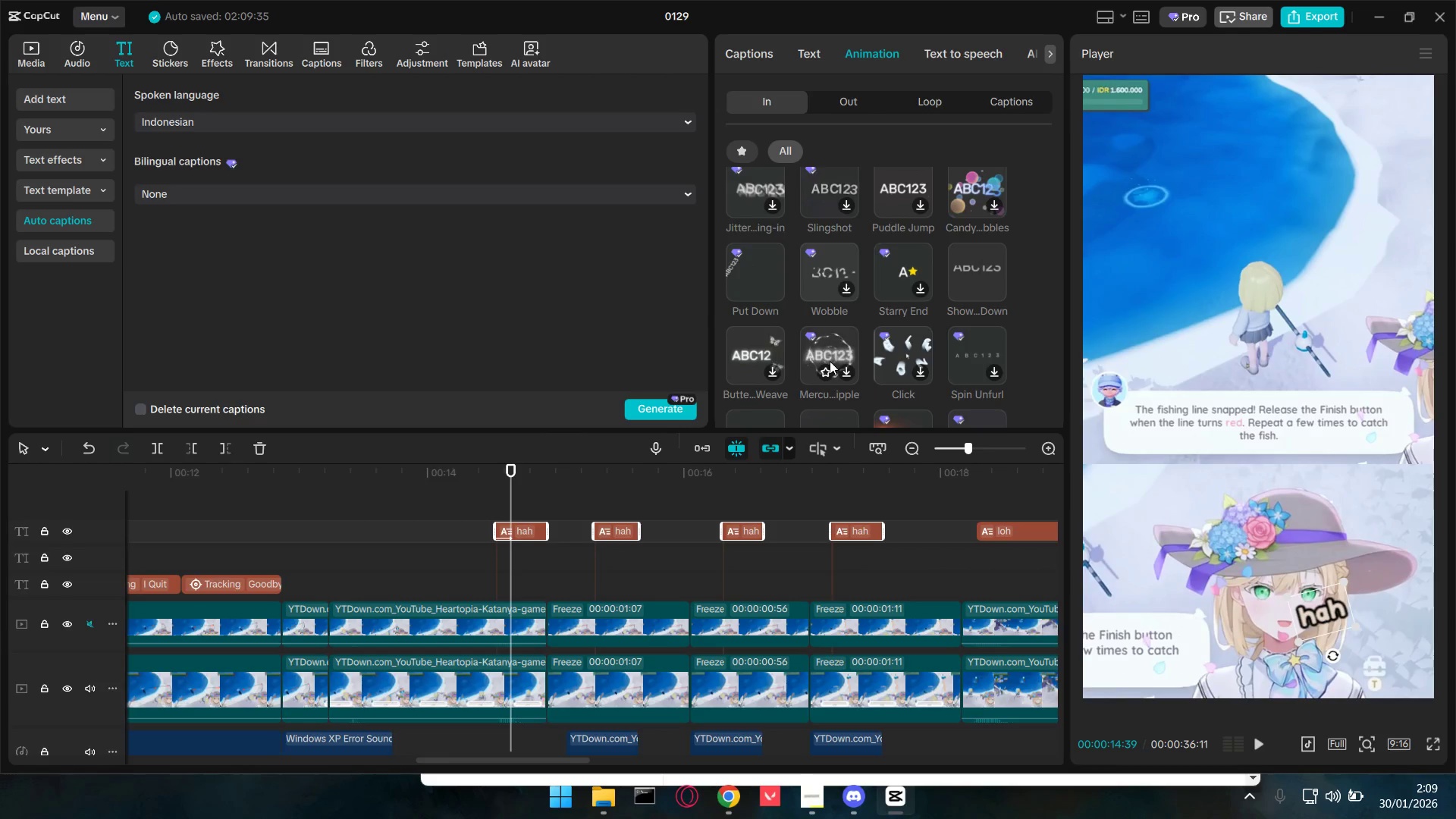 
left_click([830, 361])
 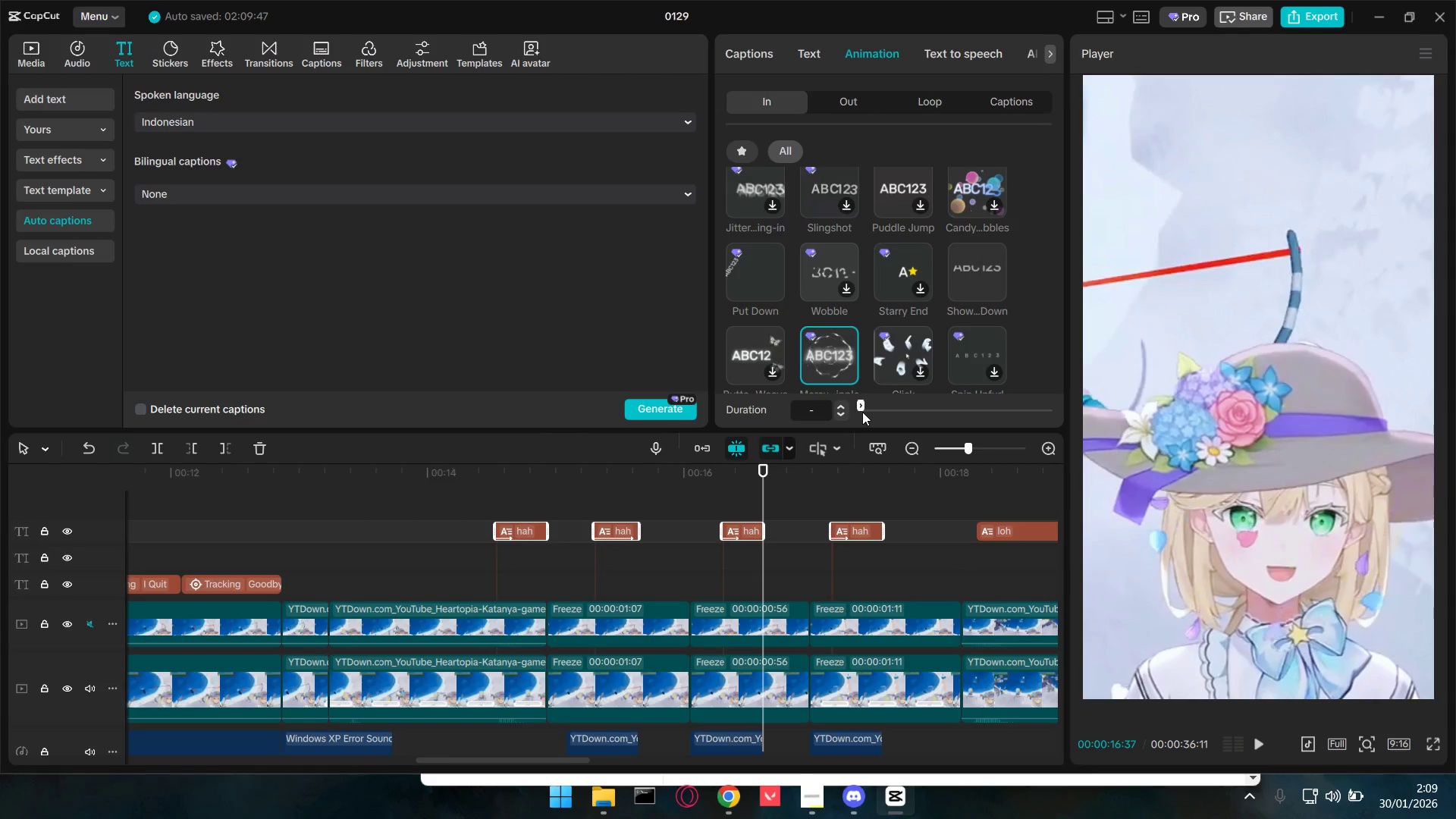 
left_click([497, 506])
 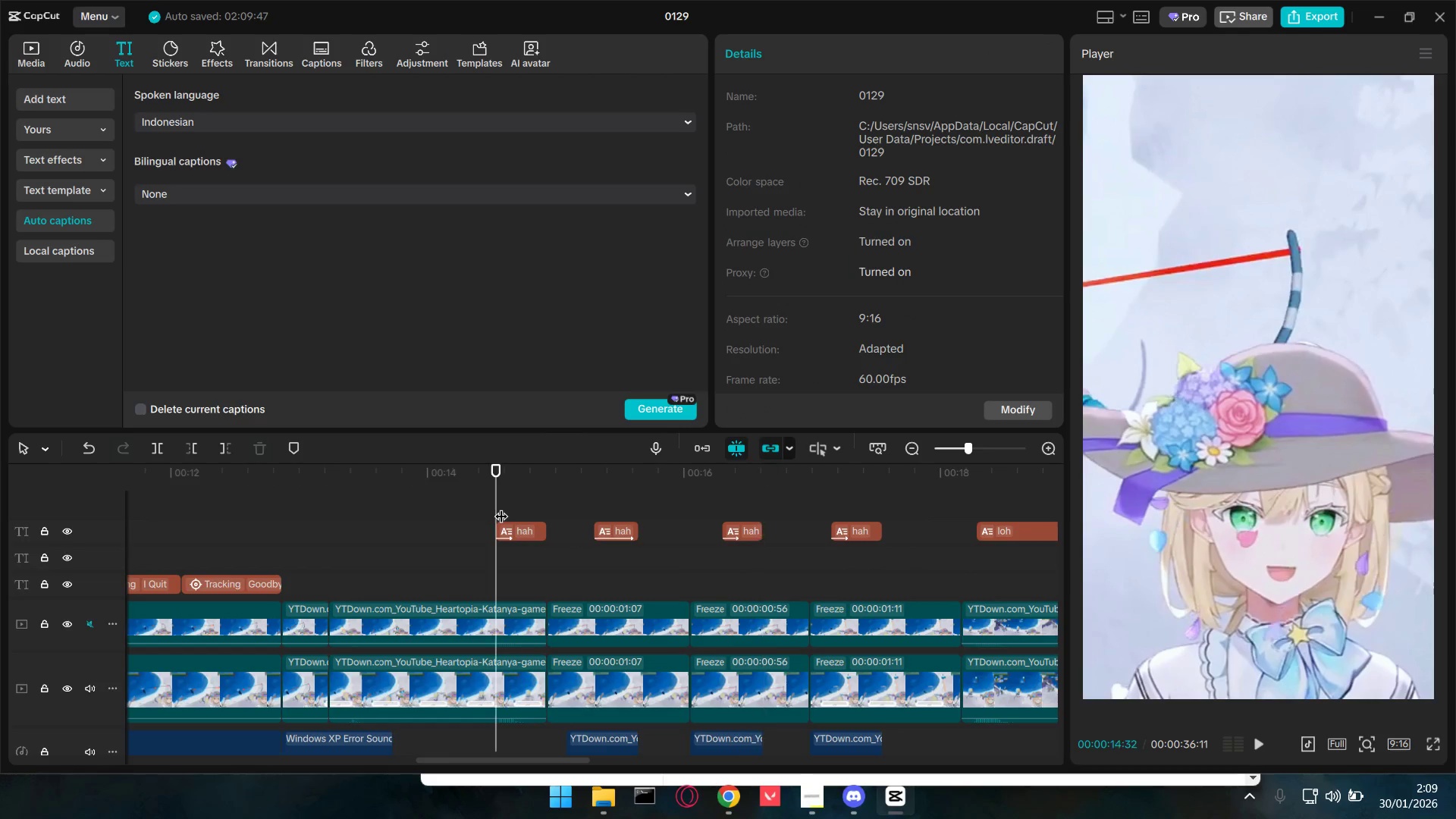 
key(Space)
 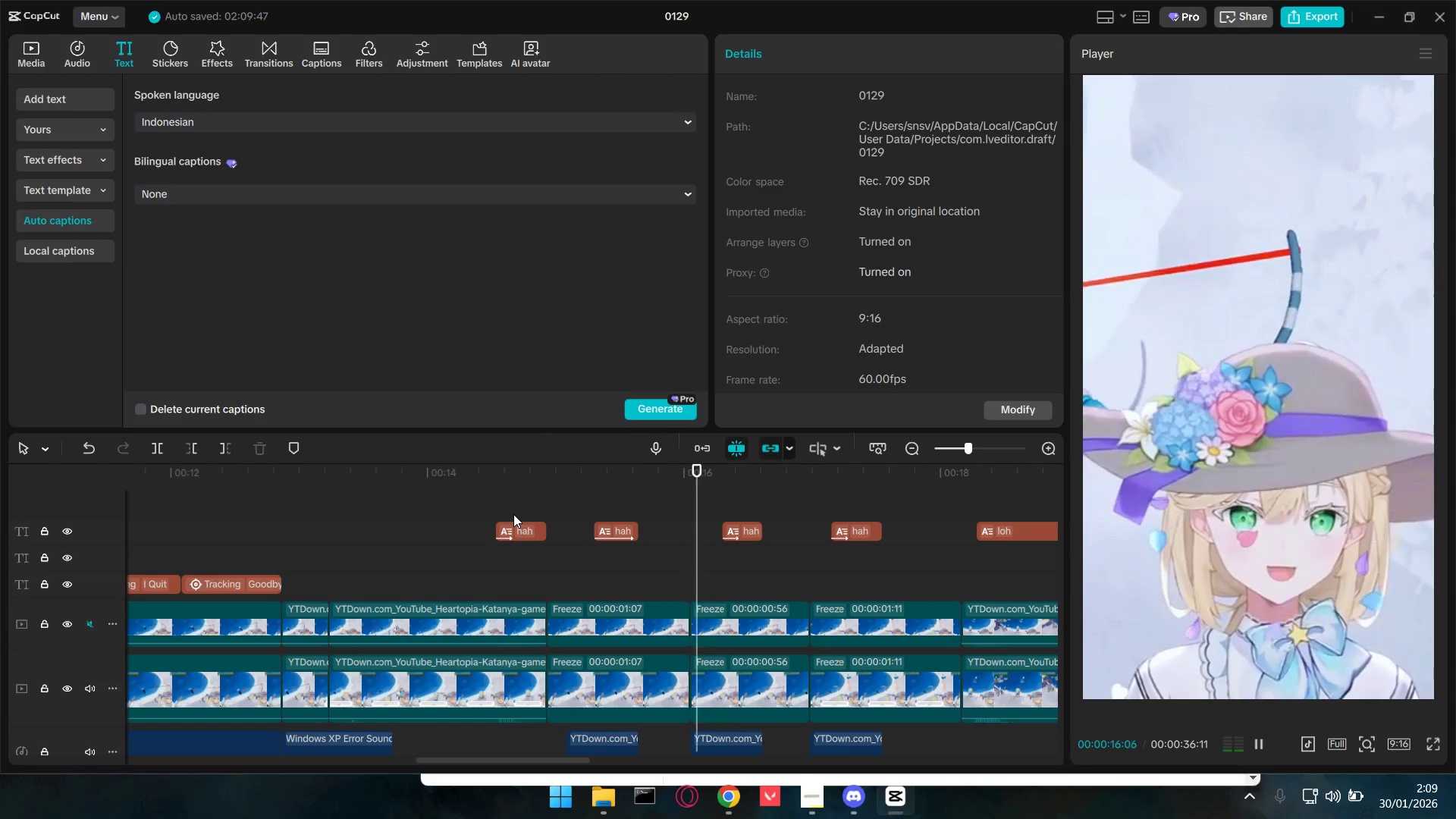 
key(Space)
 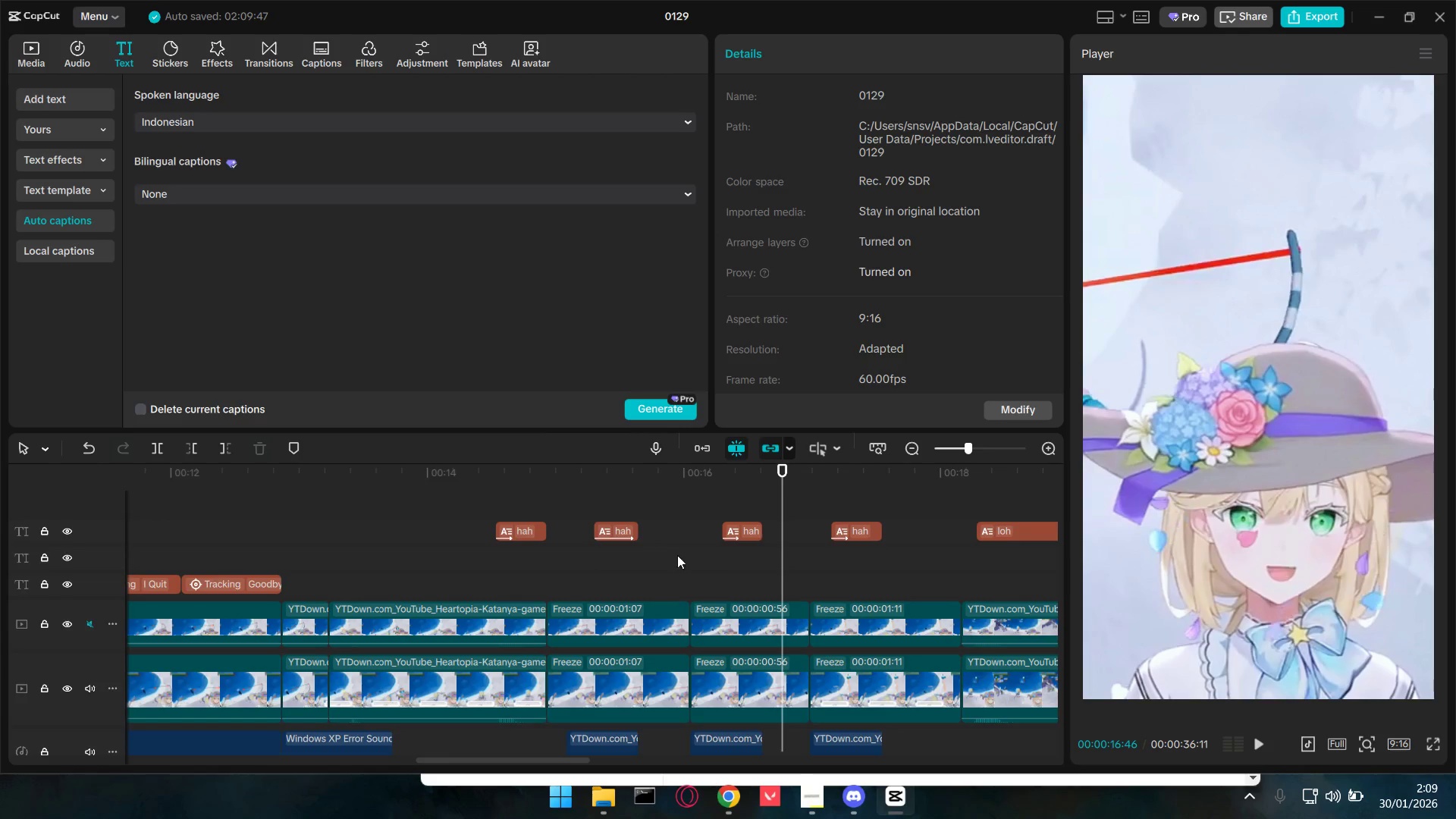 
left_click([754, 500])
 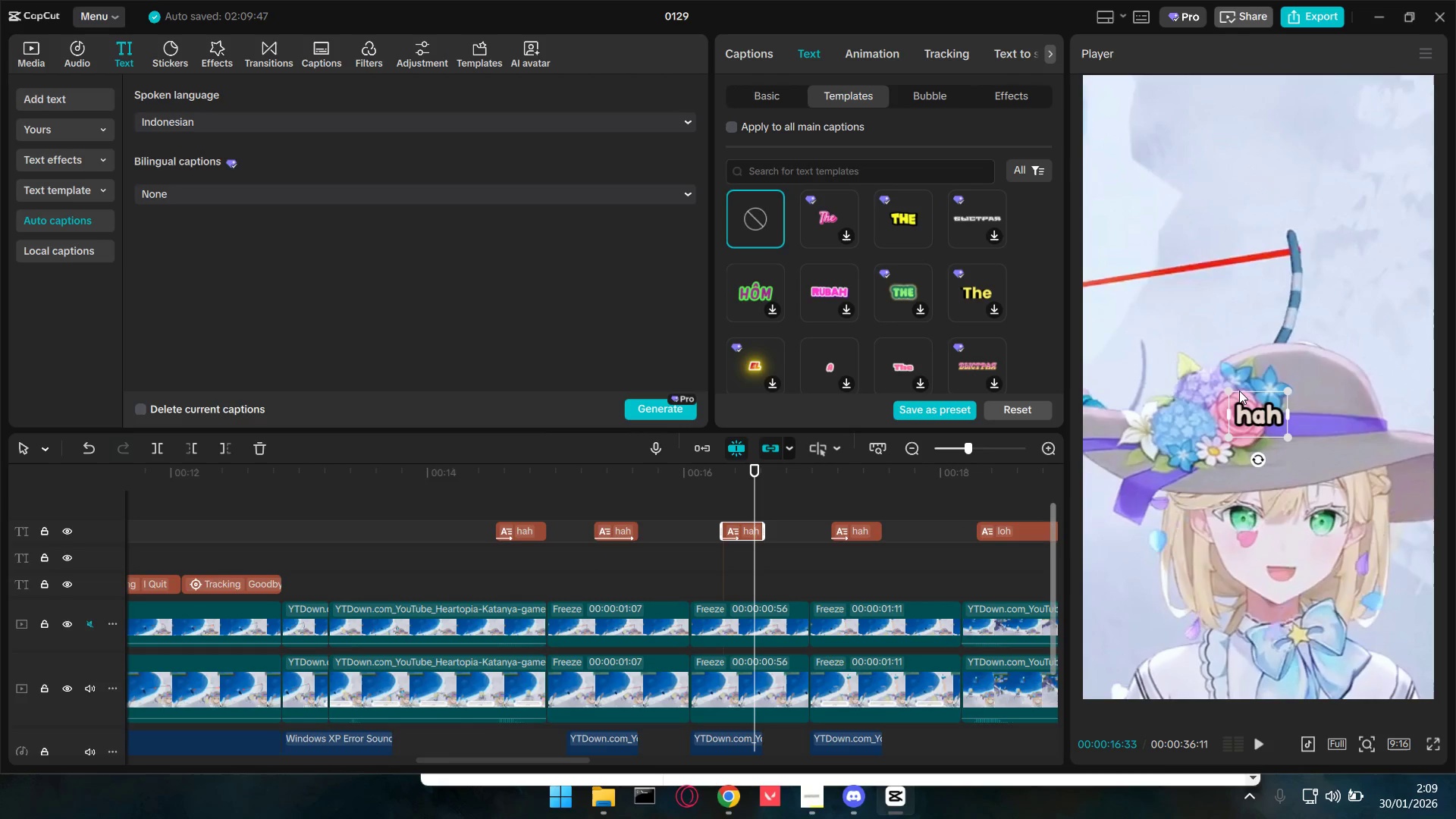 
left_click_drag(start_coordinate=[1228, 387], to_coordinate=[1191, 356])
 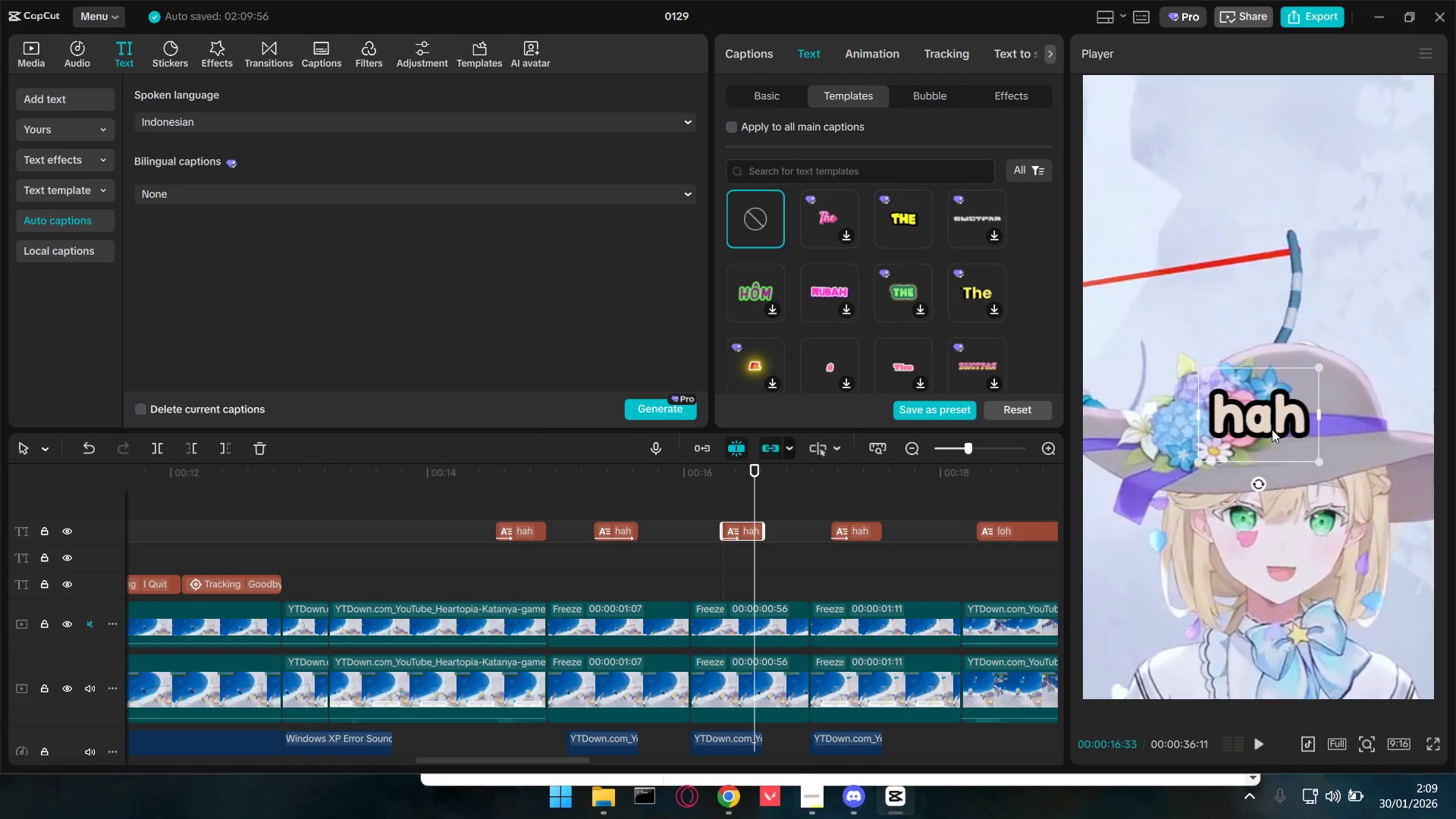 
left_click_drag(start_coordinate=[1274, 432], to_coordinate=[1302, 499])
 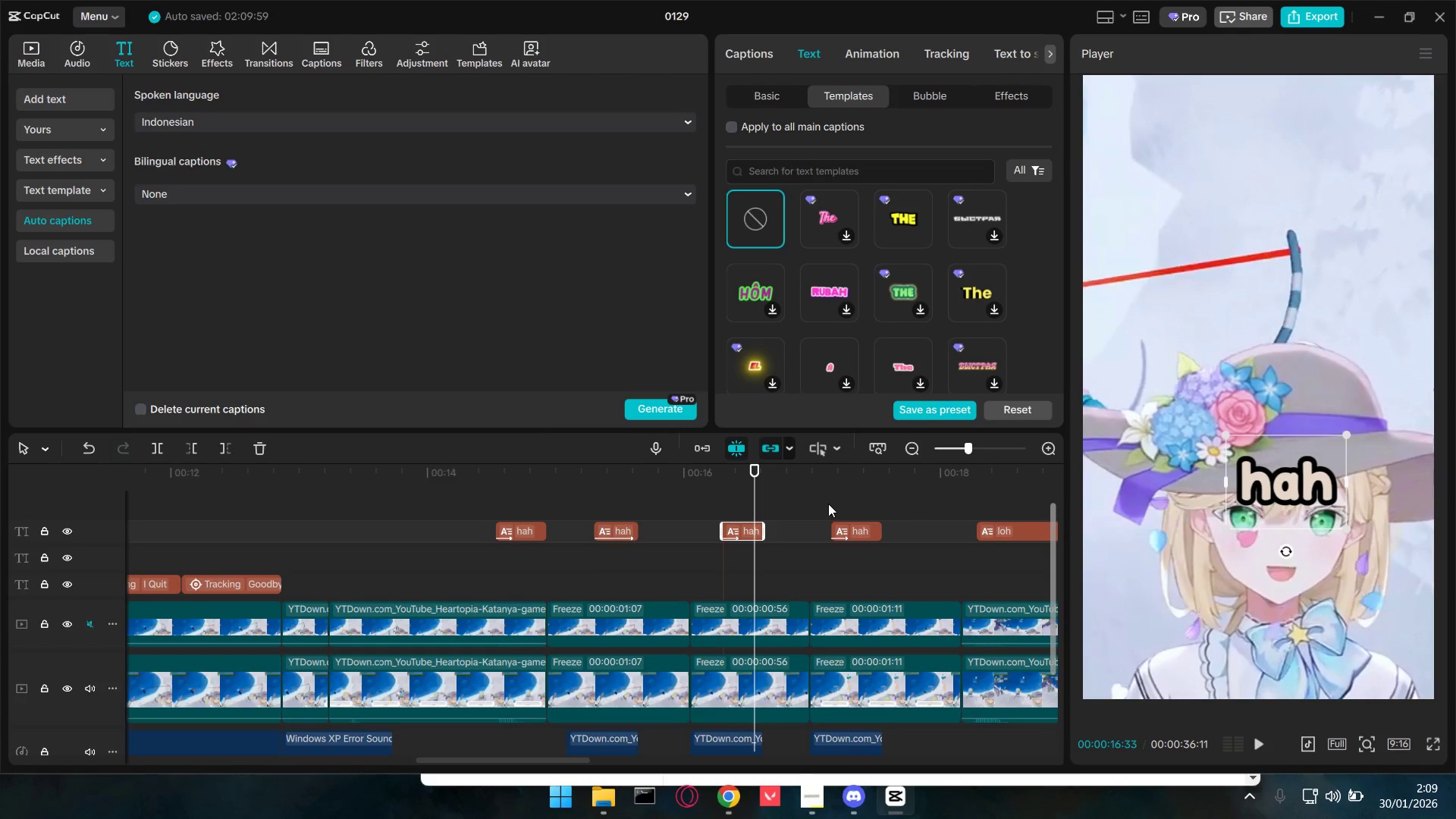 
double_click([864, 529])
 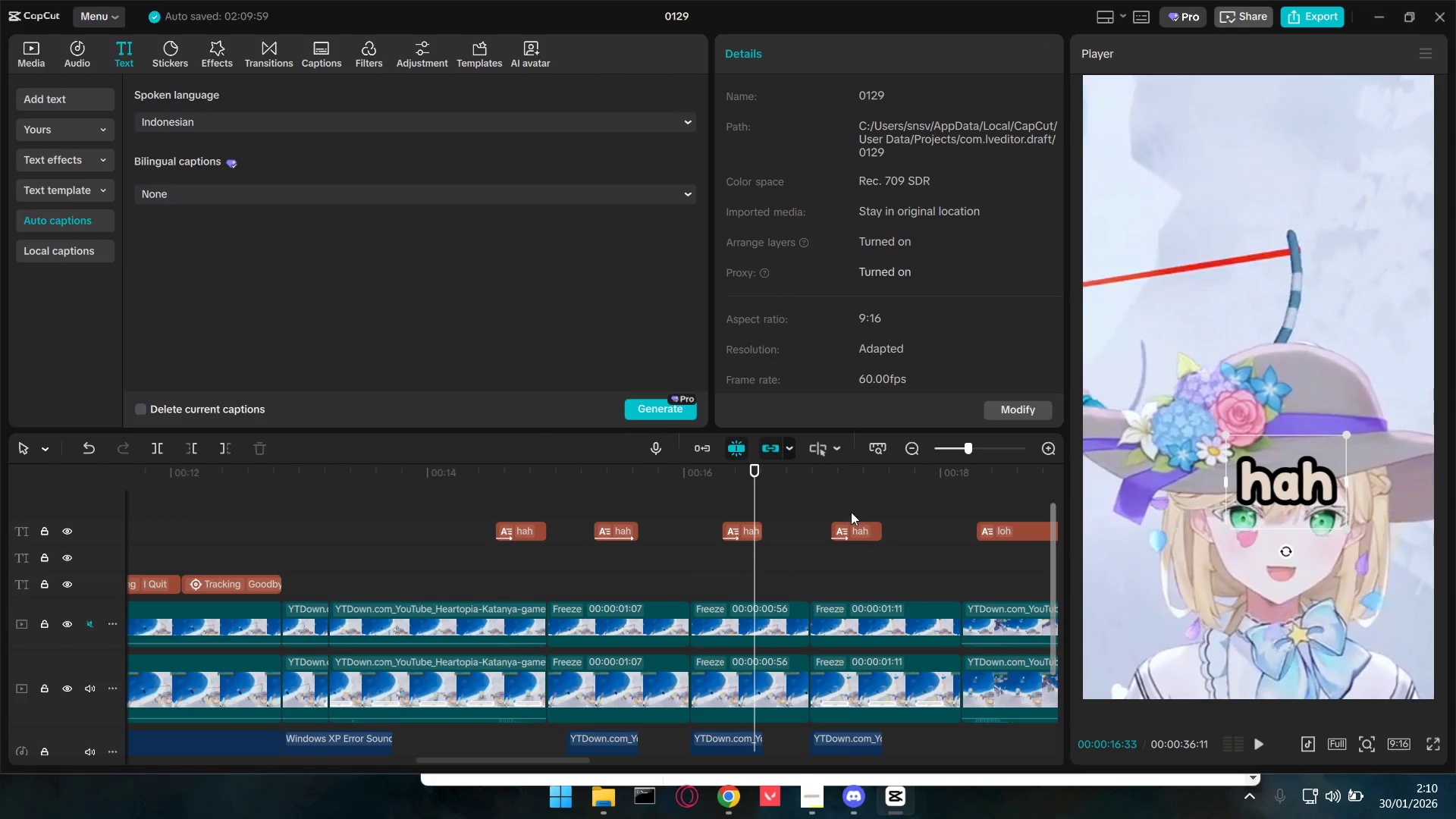 
triple_click([847, 498])
 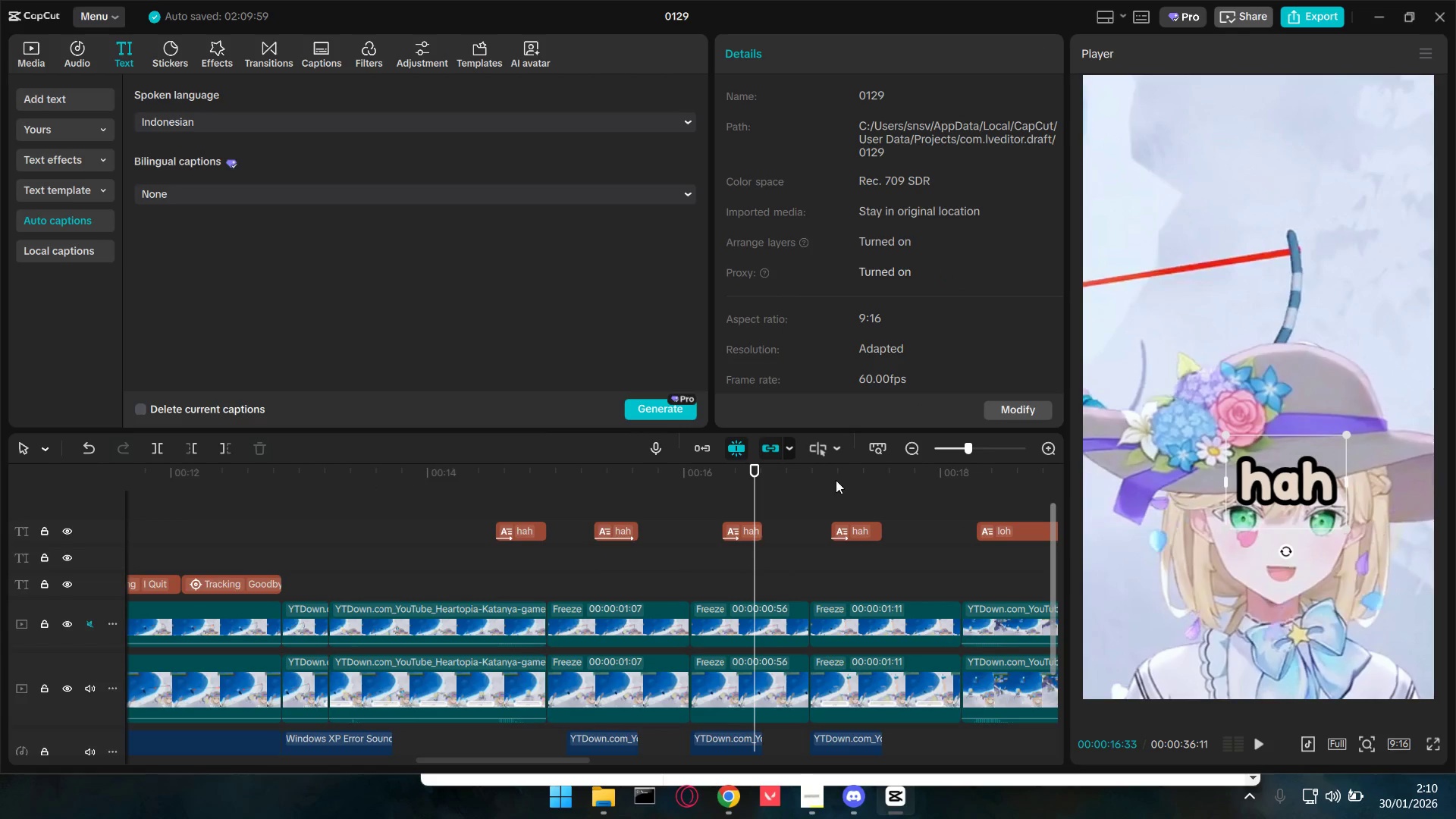 
triple_click([833, 480])
 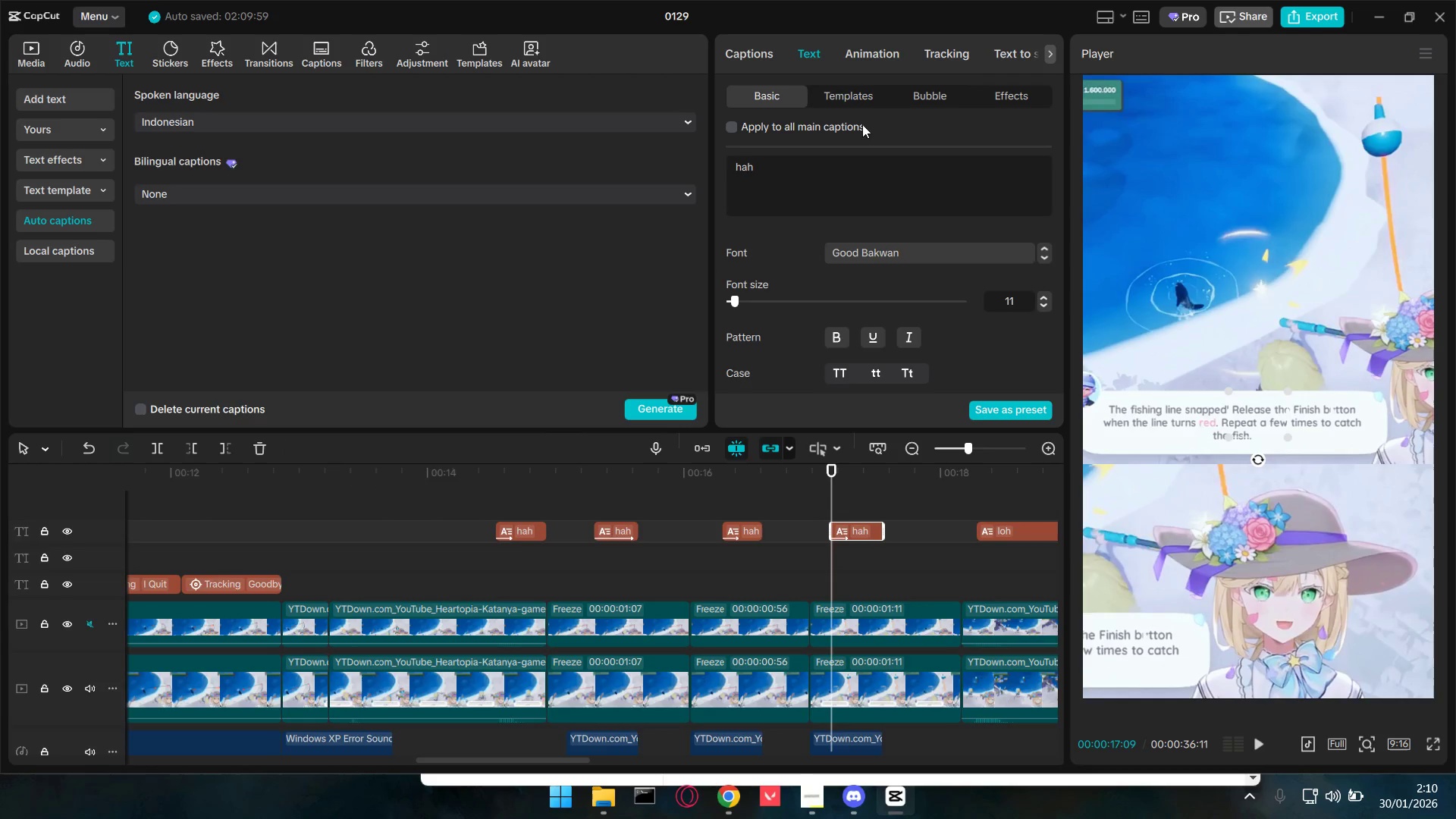 
left_click([873, 45])
 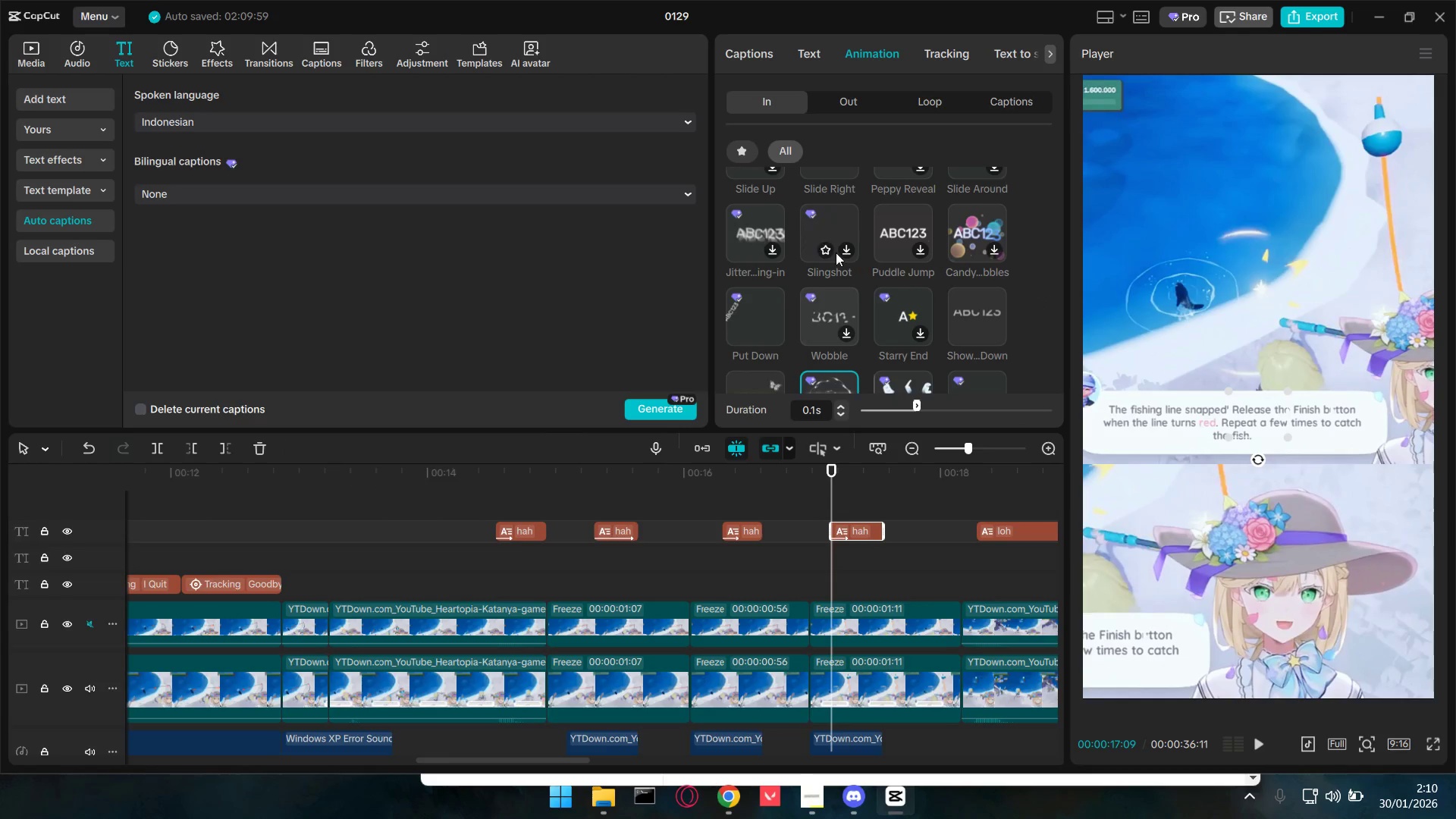 
scroll: coordinate [895, 340], scroll_direction: up, amount: 11.0
 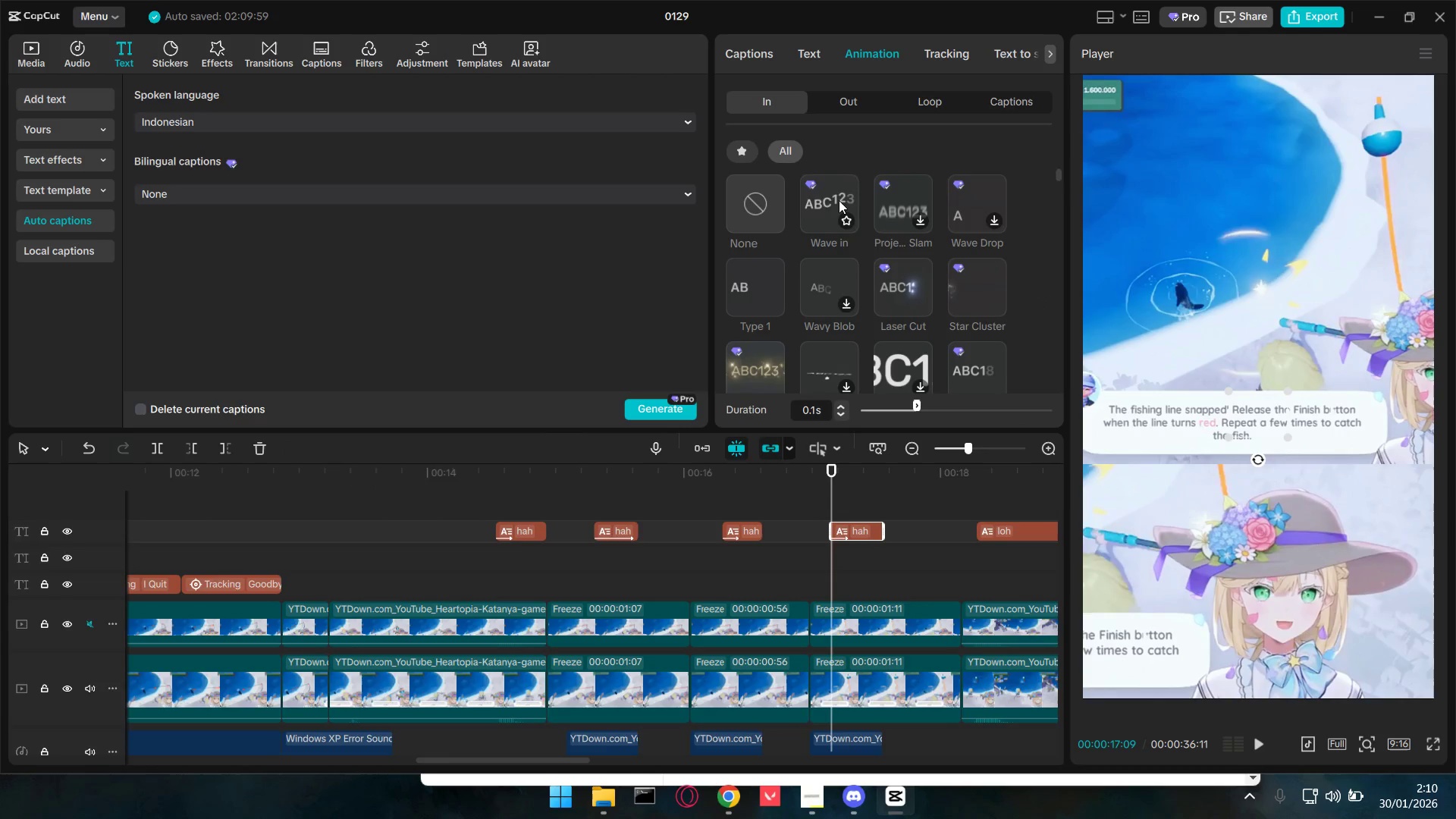 
left_click([839, 200])
 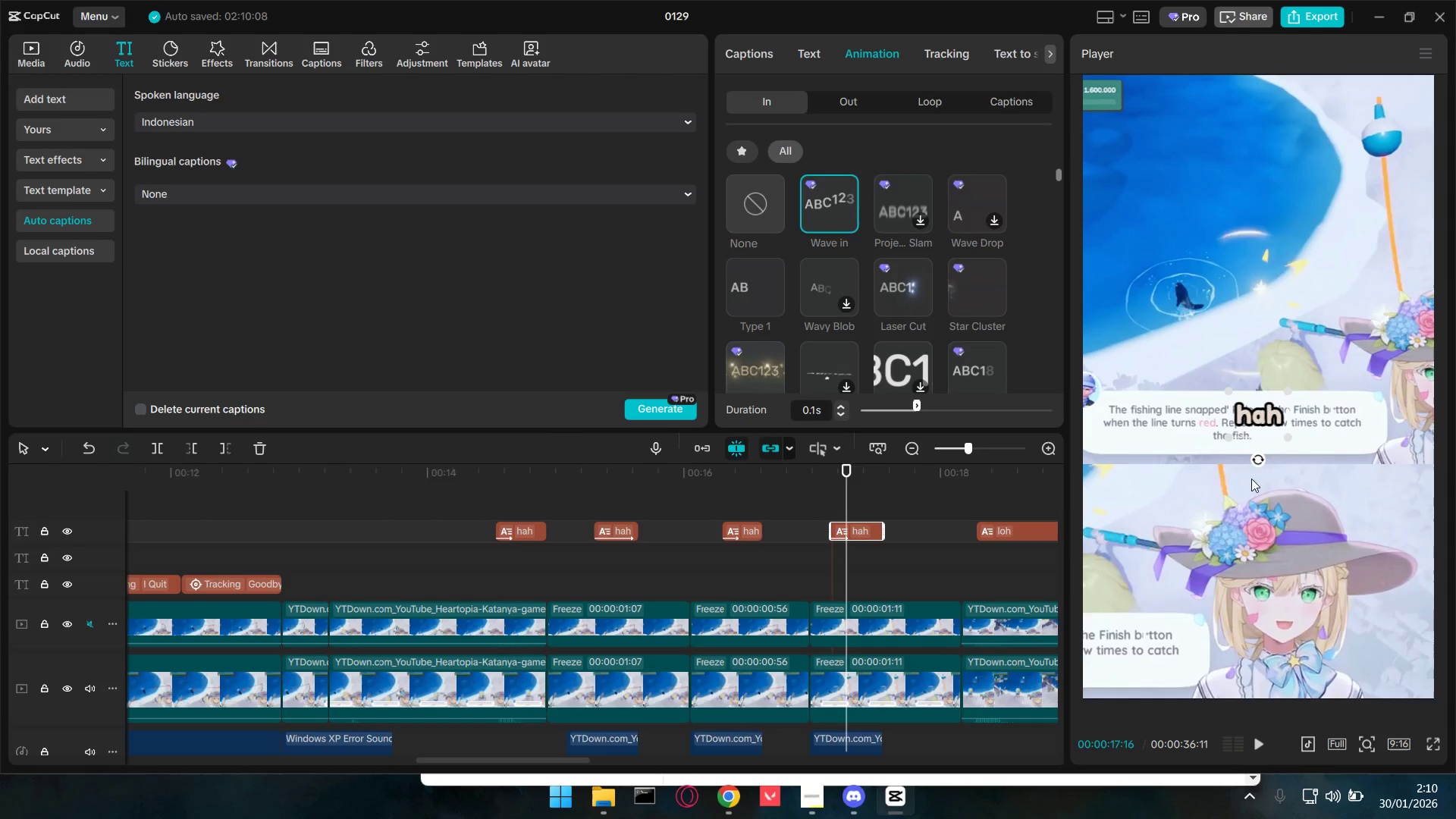 
left_click_drag(start_coordinate=[1256, 410], to_coordinate=[1326, 613])
 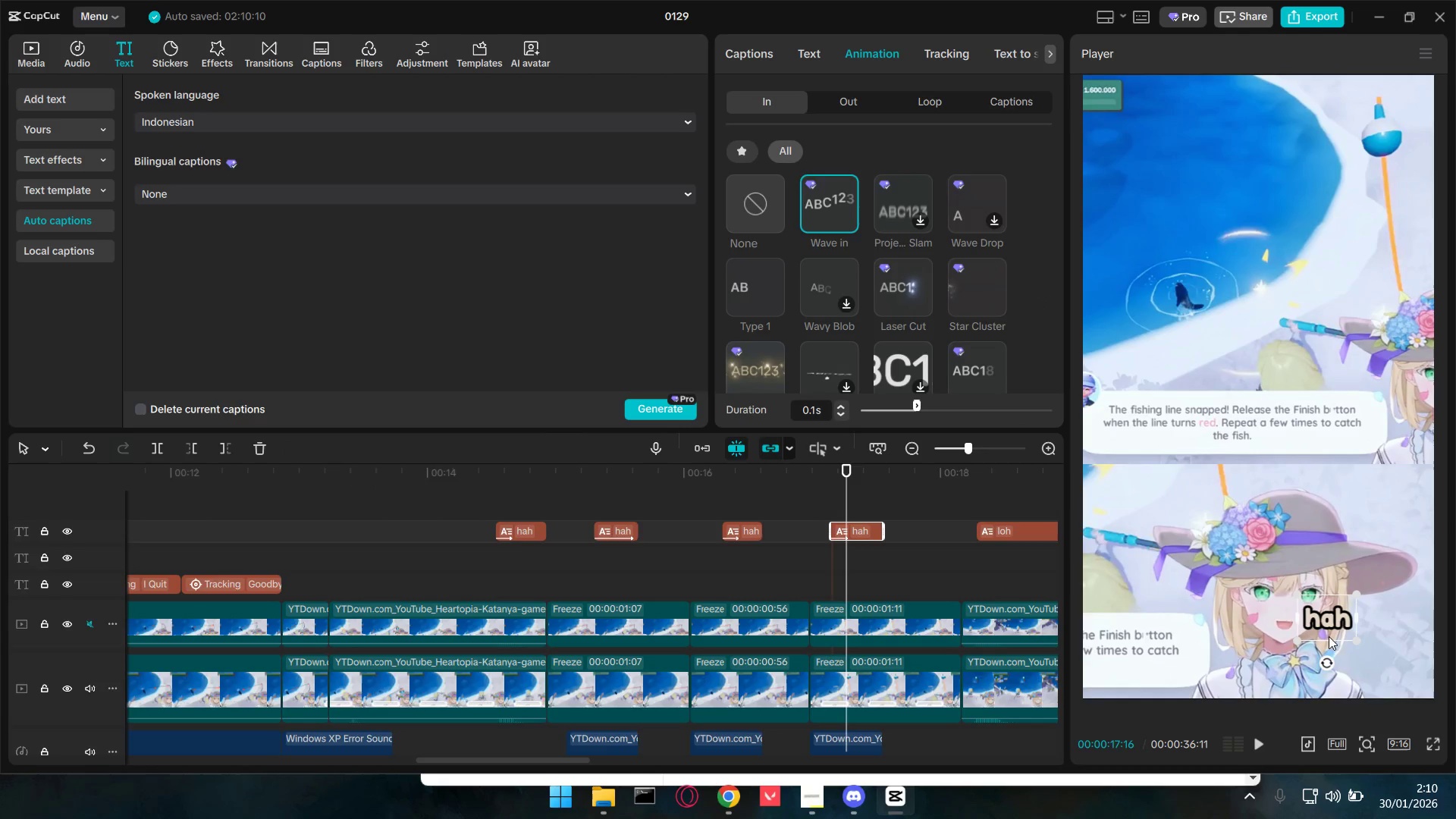 
left_click_drag(start_coordinate=[1331, 660], to_coordinate=[1339, 657])
 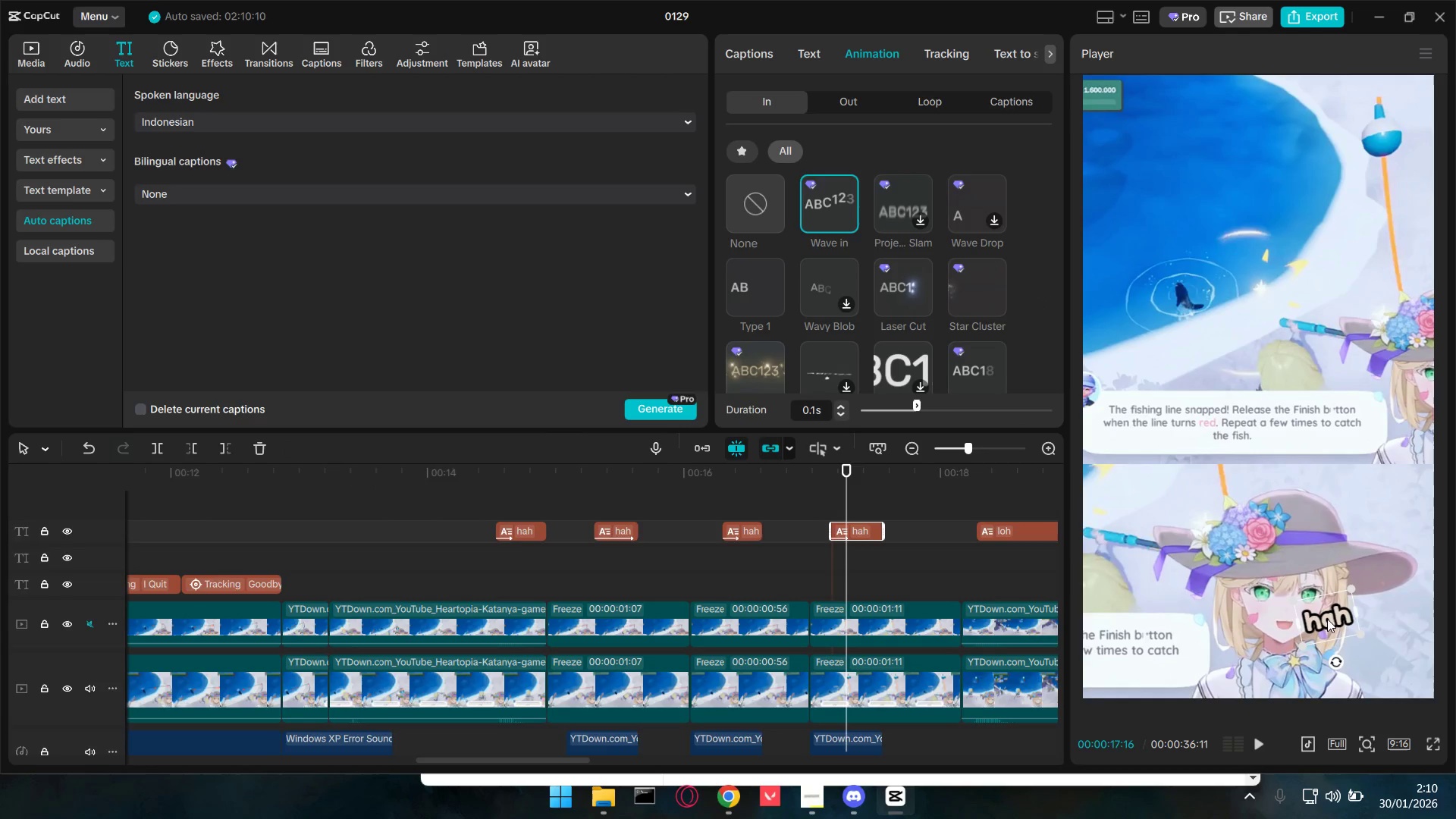 
left_click_drag(start_coordinate=[1326, 614], to_coordinate=[1319, 609])
 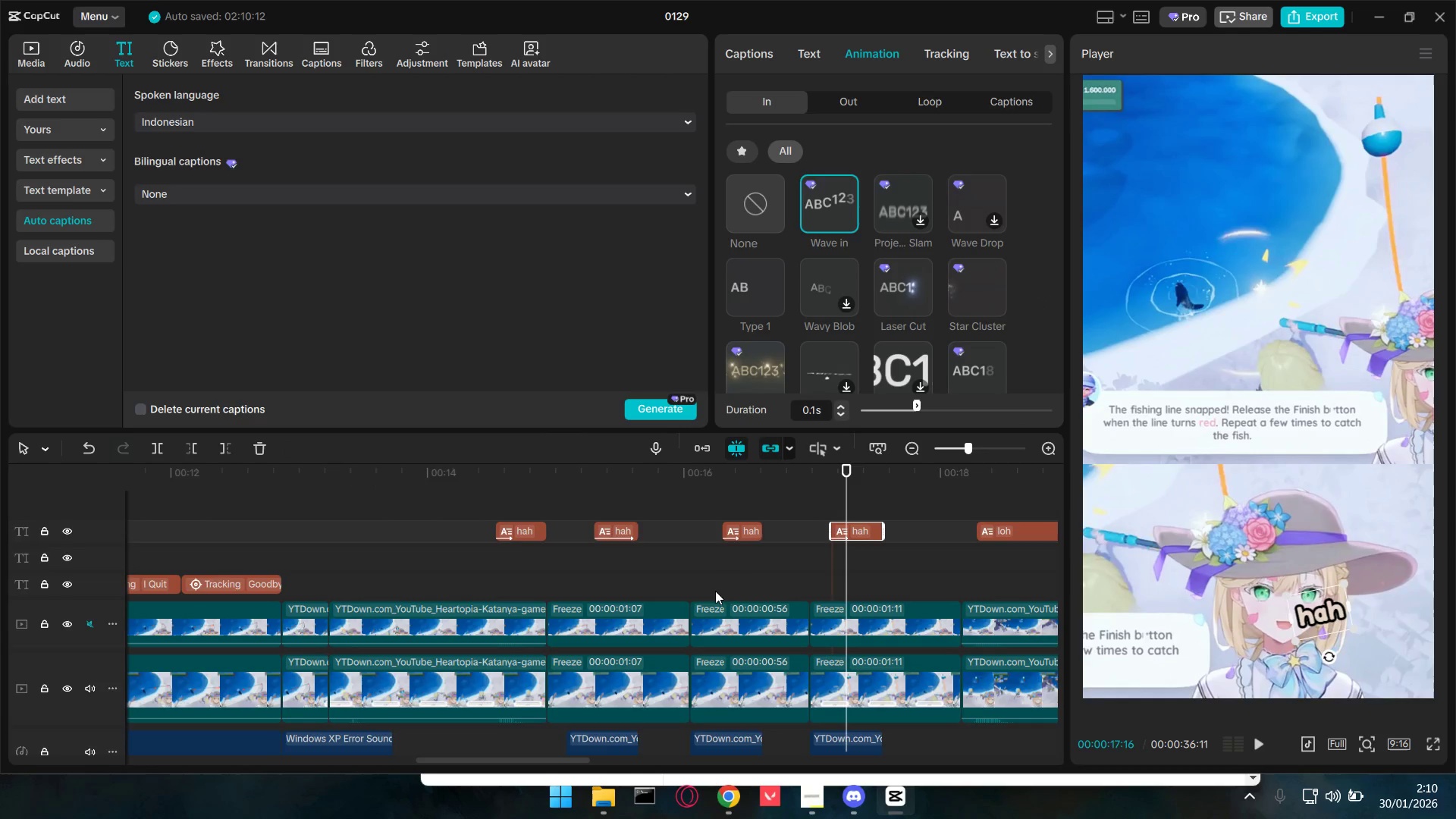 
hold_key(key=ControlLeft, duration=1.5)
 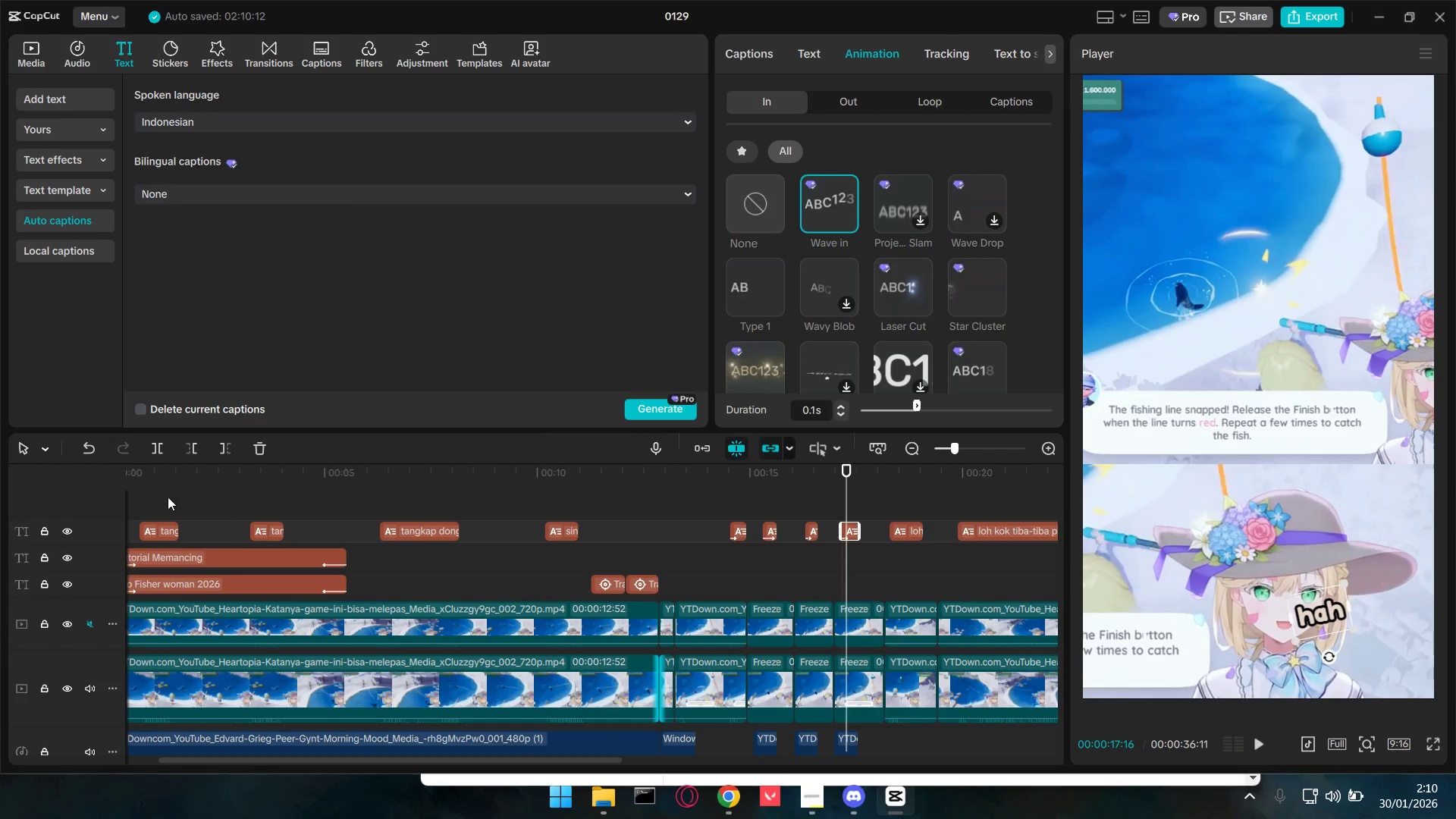 
key(Control+ControlLeft)
 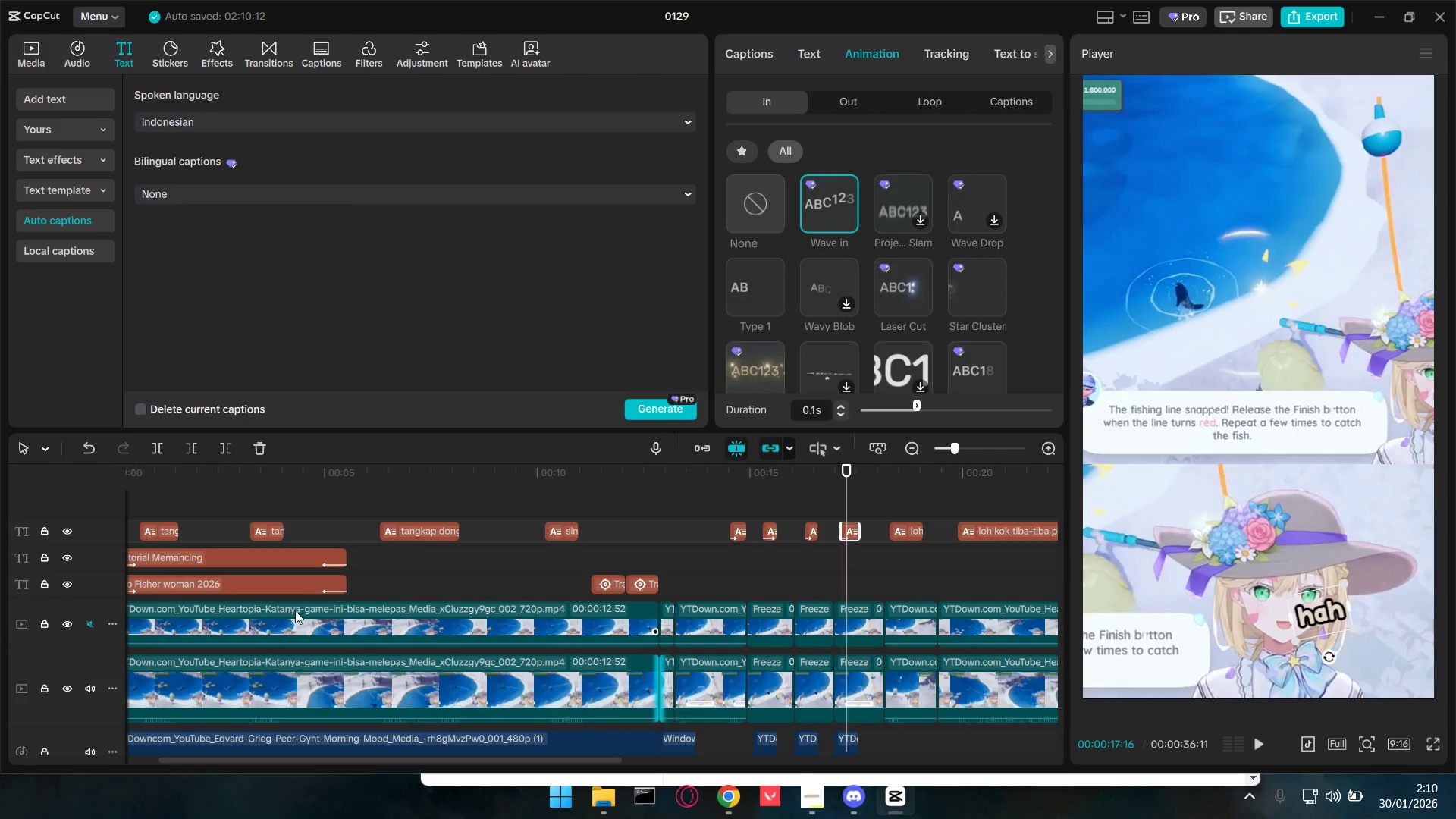 
key(Control+ControlLeft)
 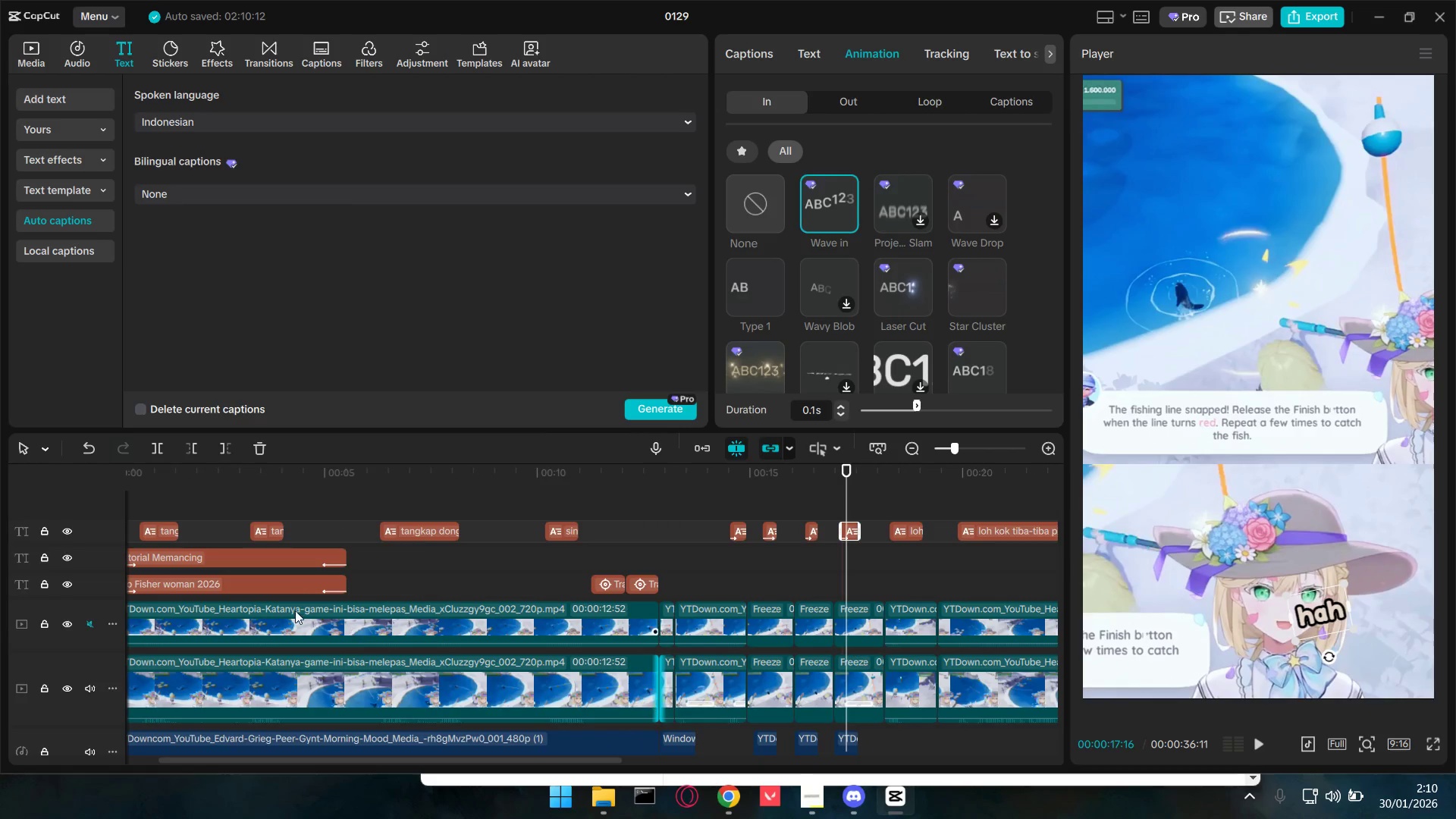 
key(Control+ControlLeft)
 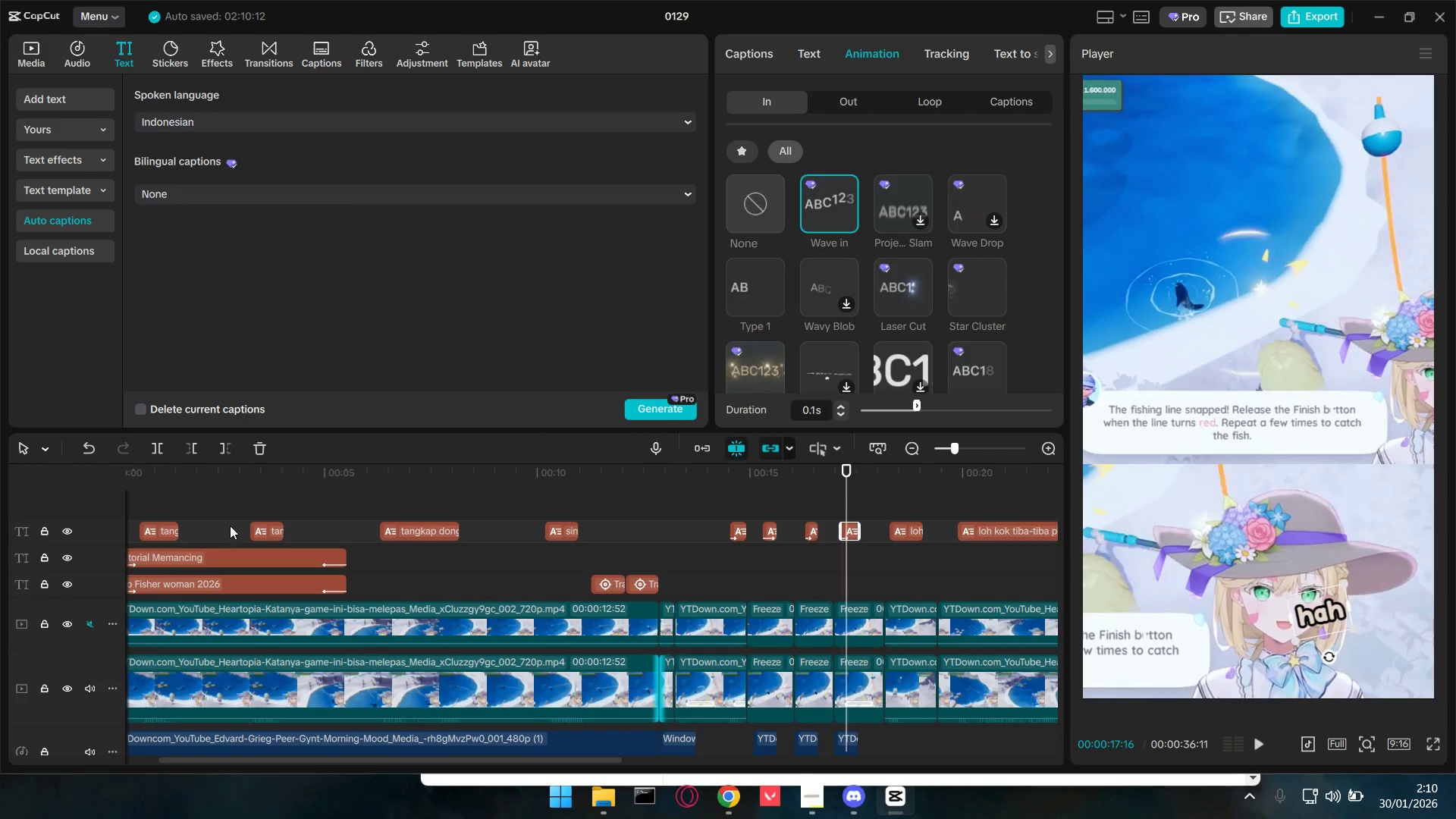 
key(Control+ControlLeft)
 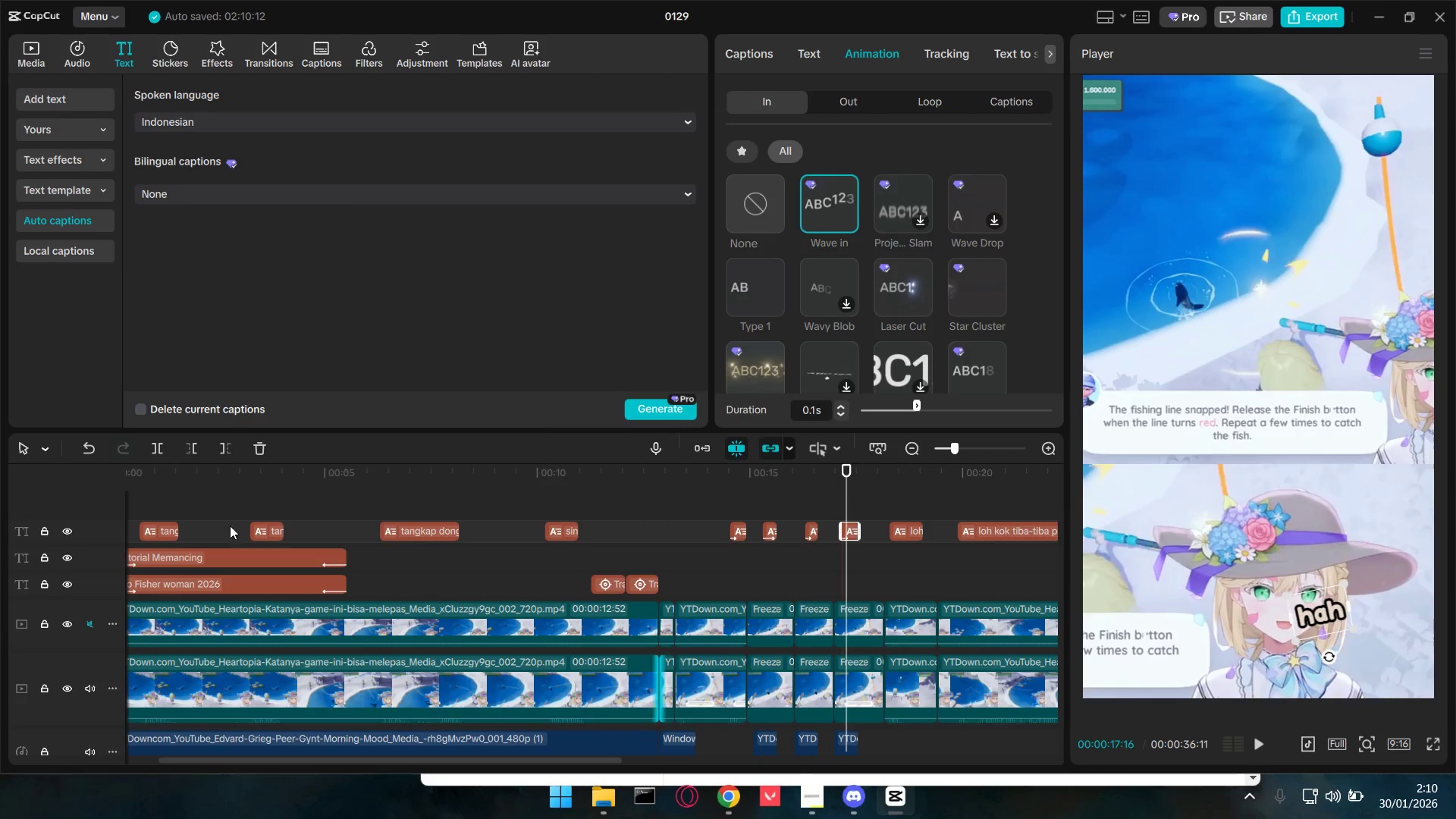 
key(Control+ControlLeft)
 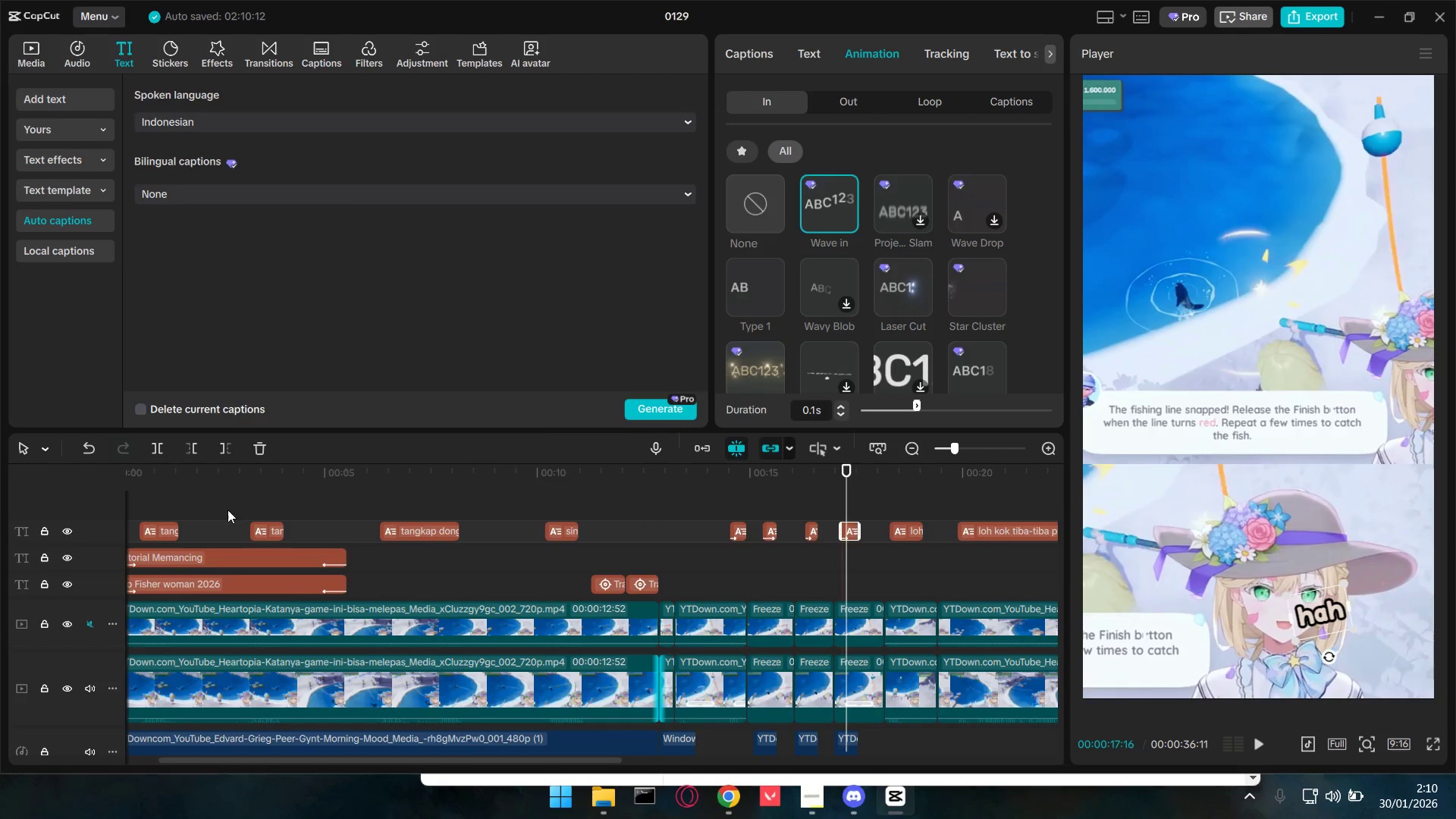 
scroll: coordinate [645, 686], scroll_direction: down, amount: 18.0
 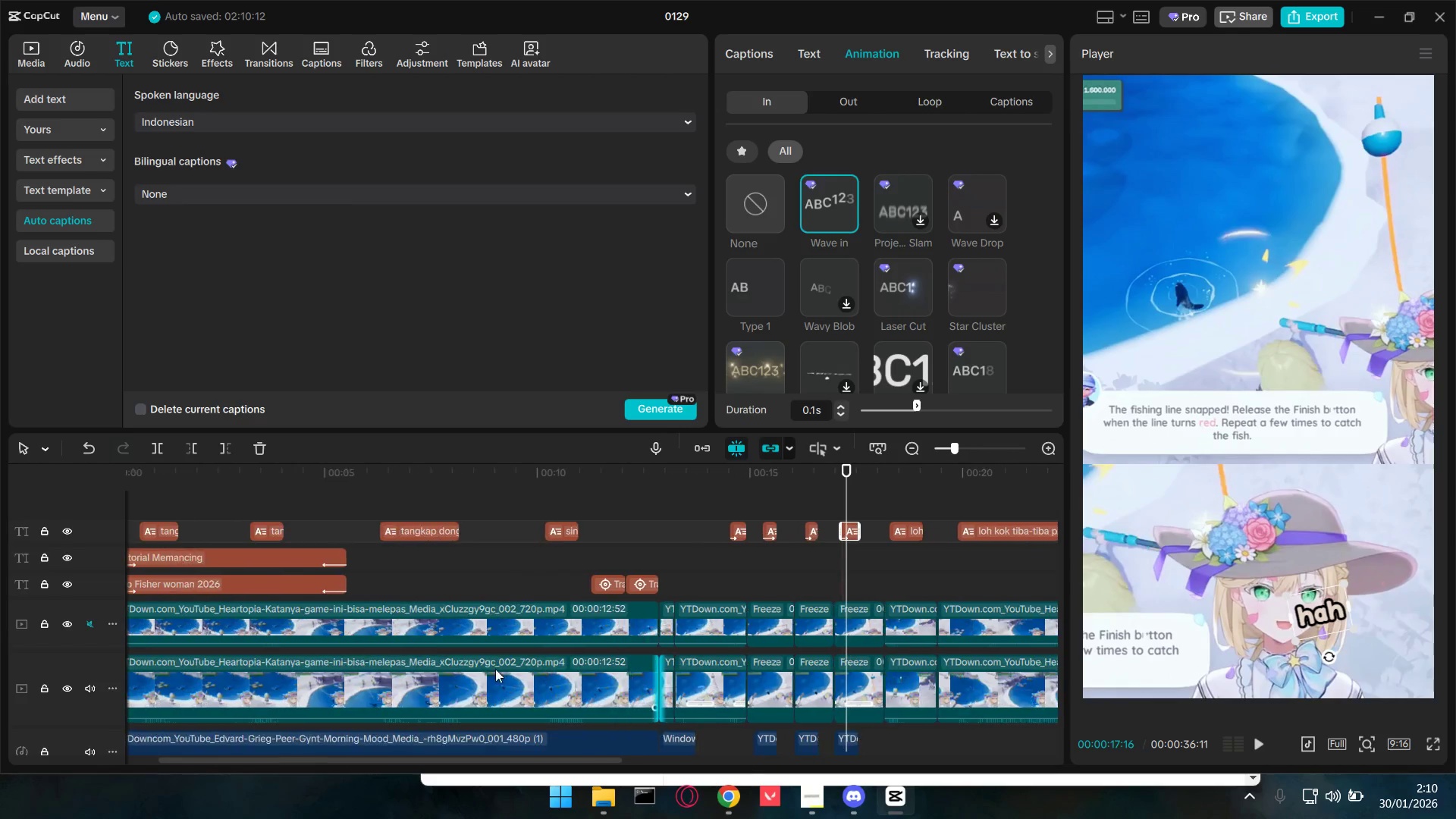 
key(Control+ControlLeft)
 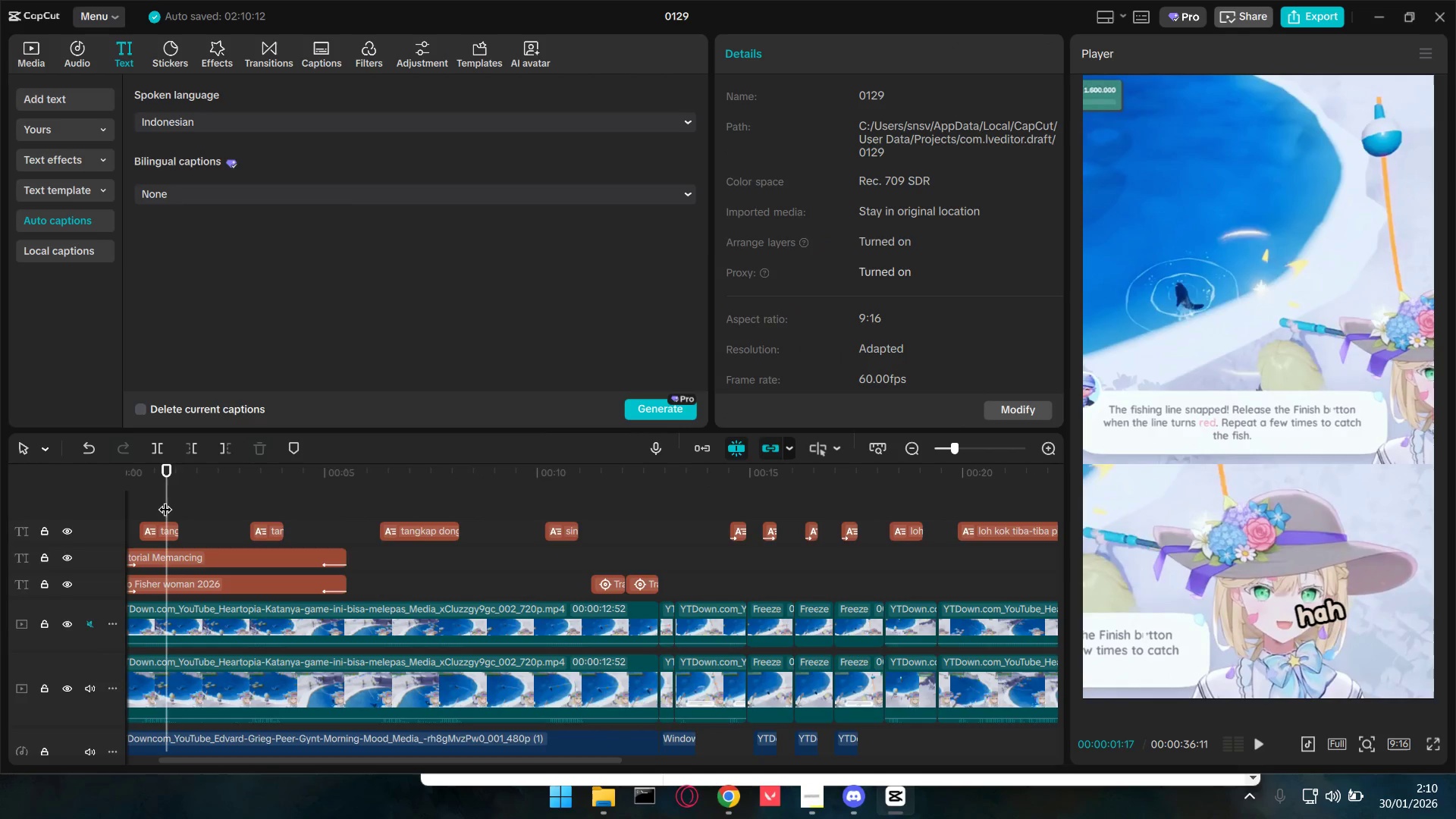 
double_click([138, 500])
 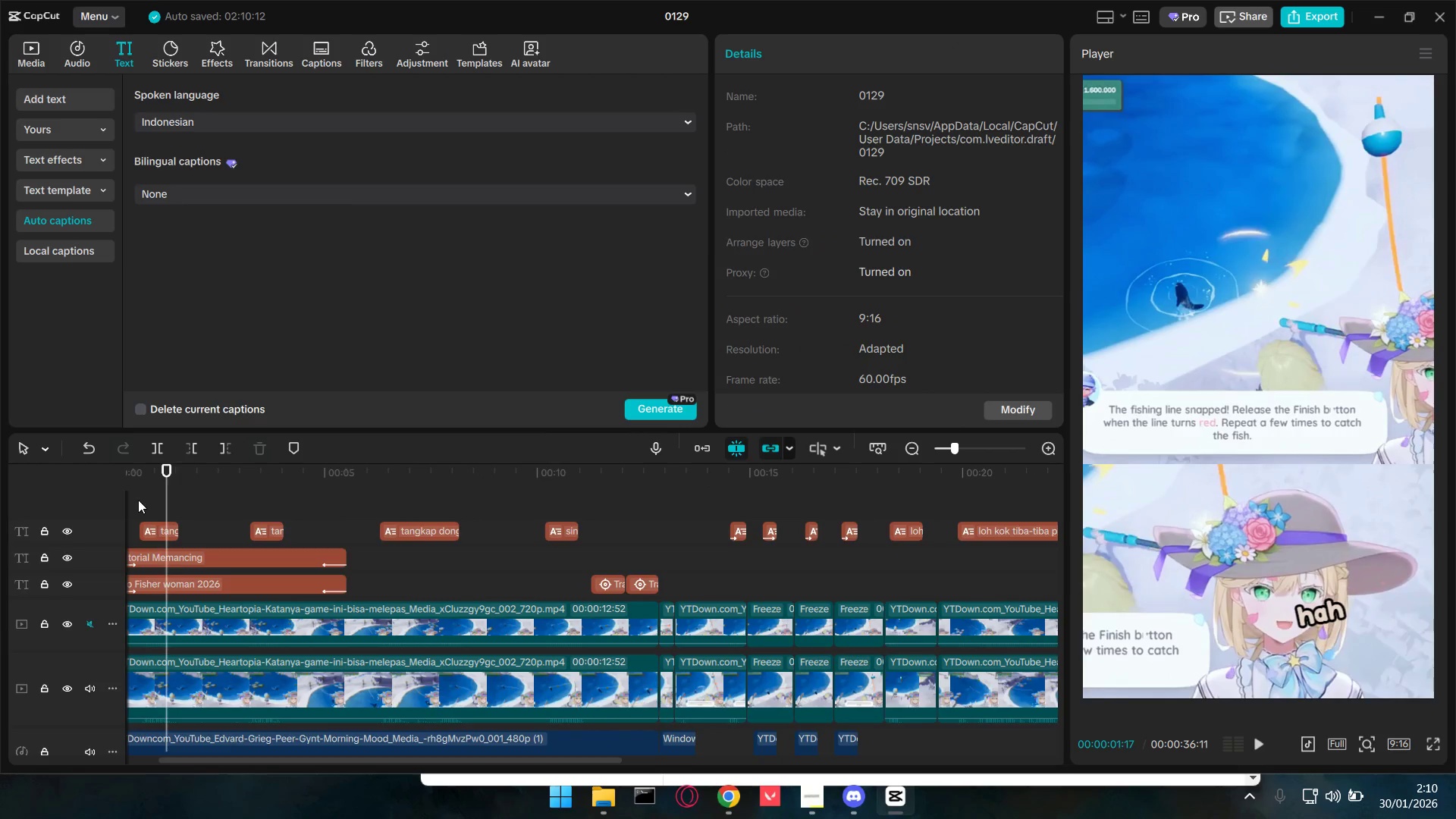 
key(Space)
 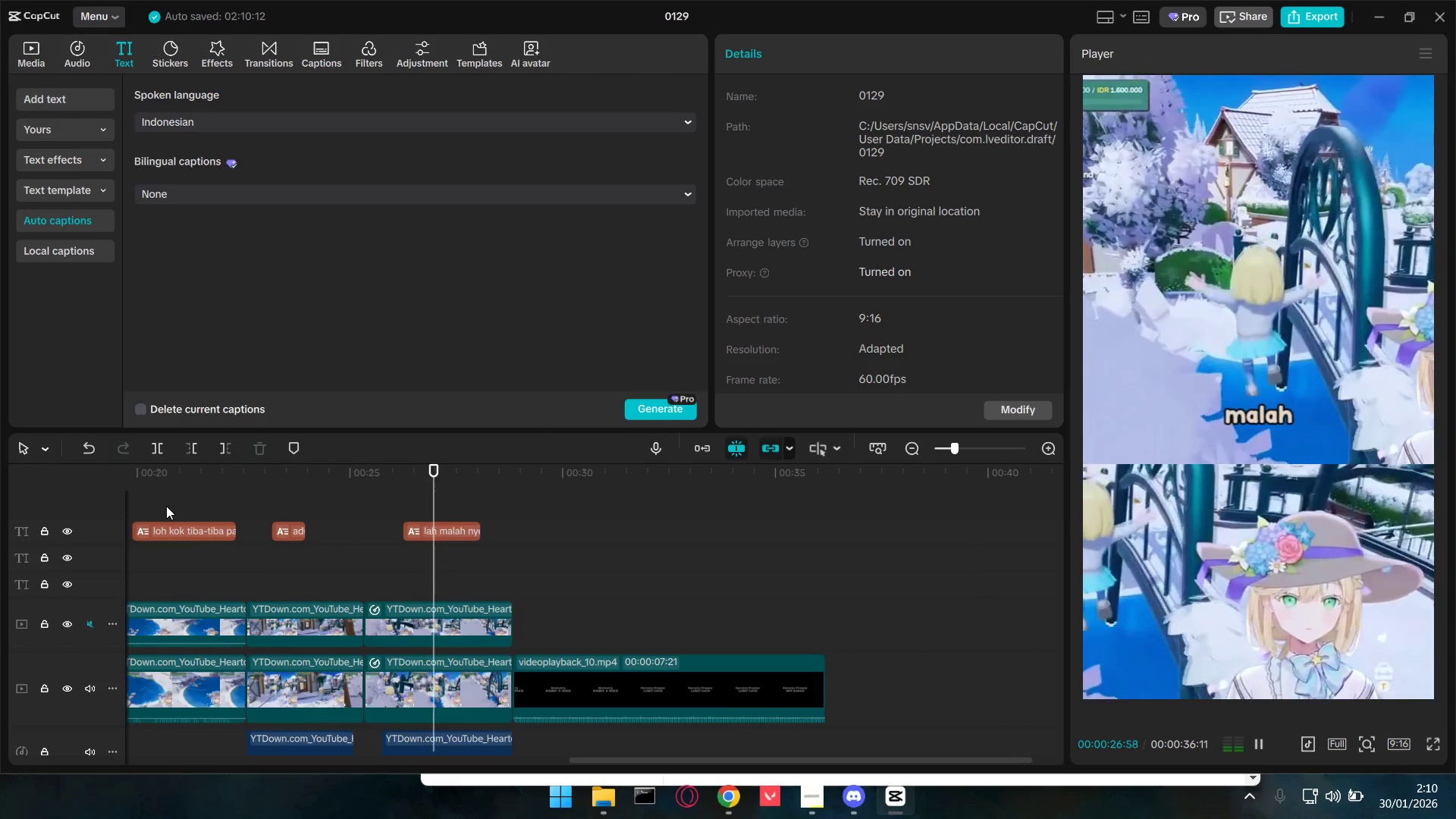 
wait(31.73)
 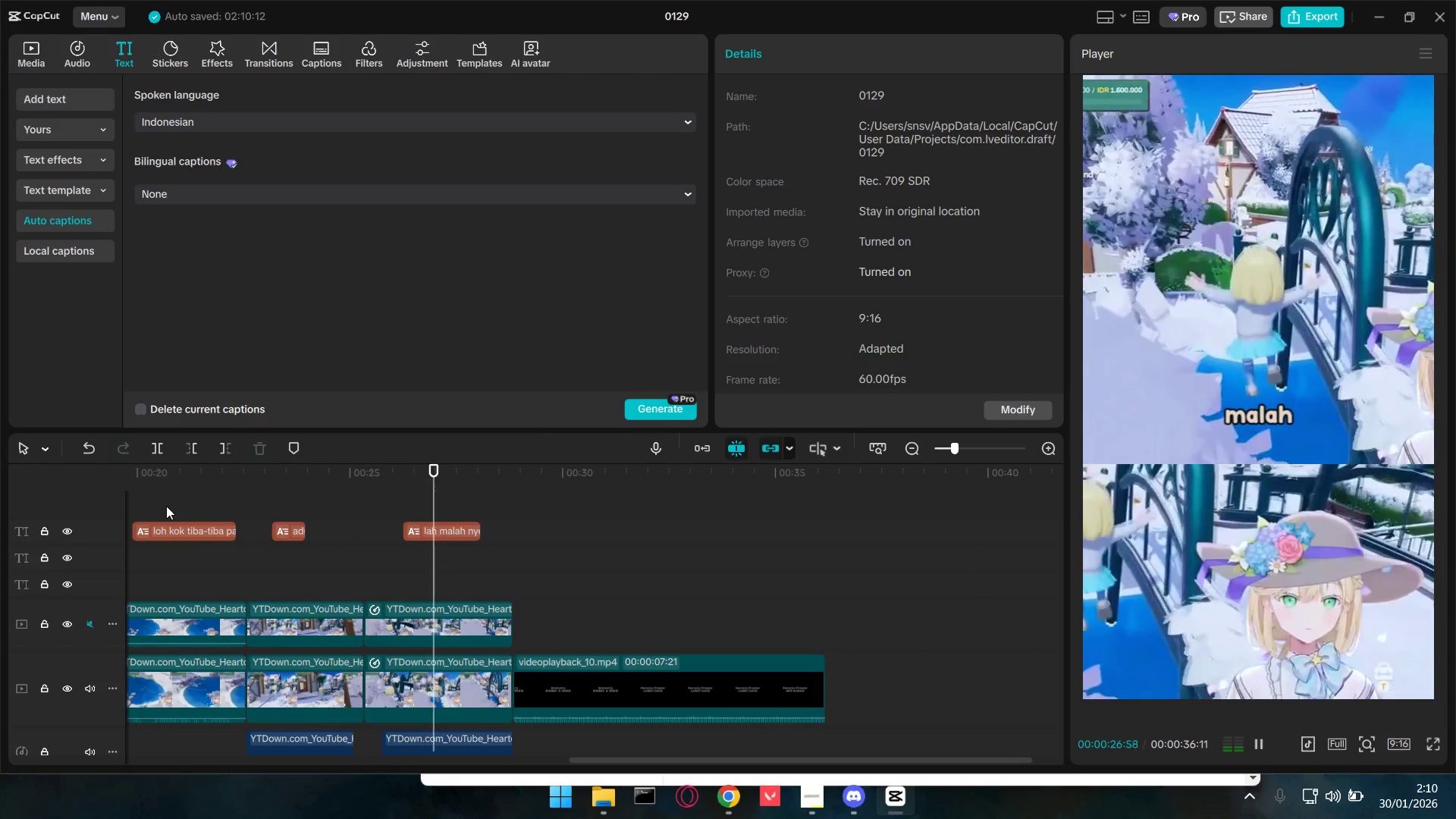 
key(Space)
 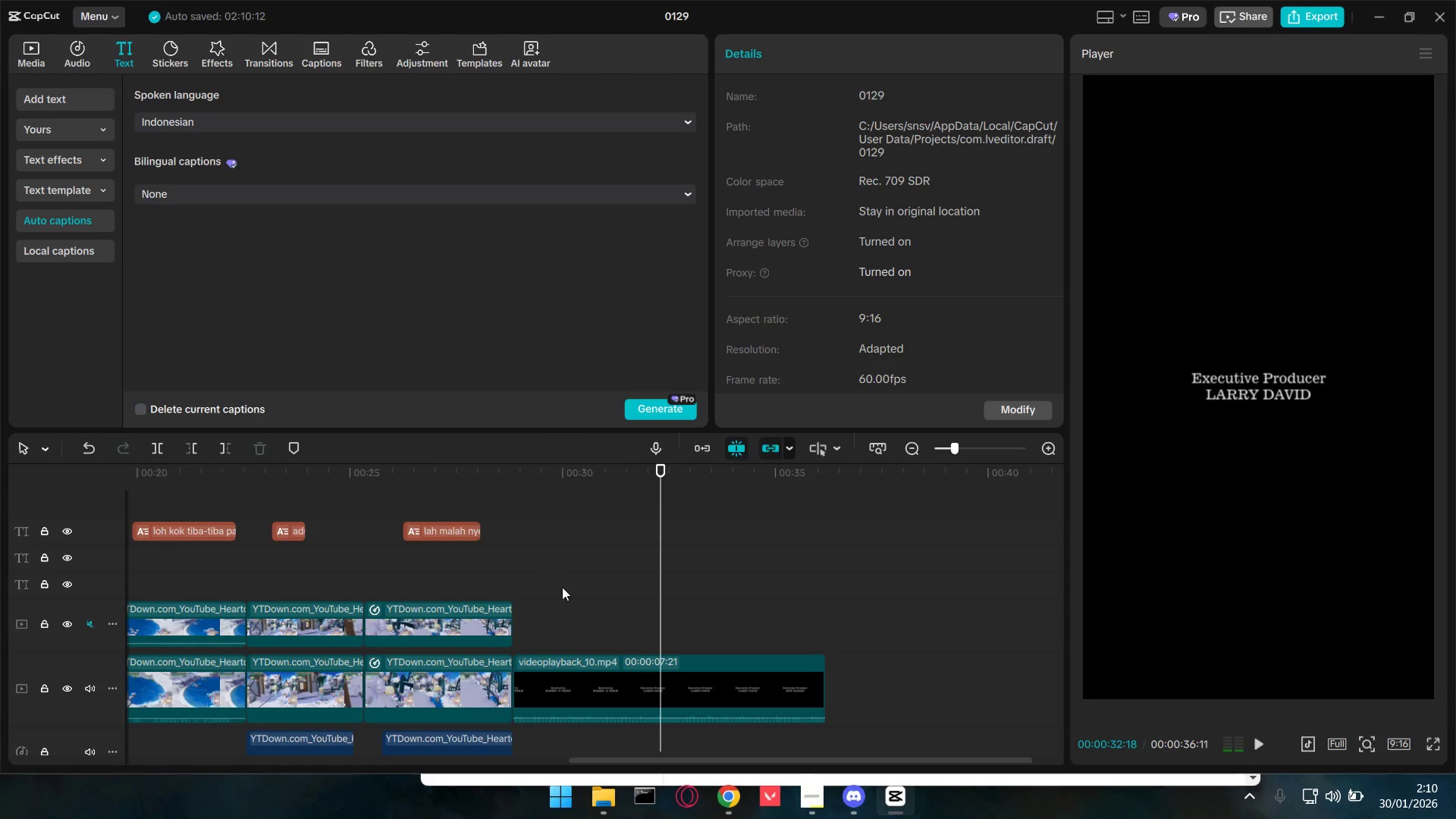 